 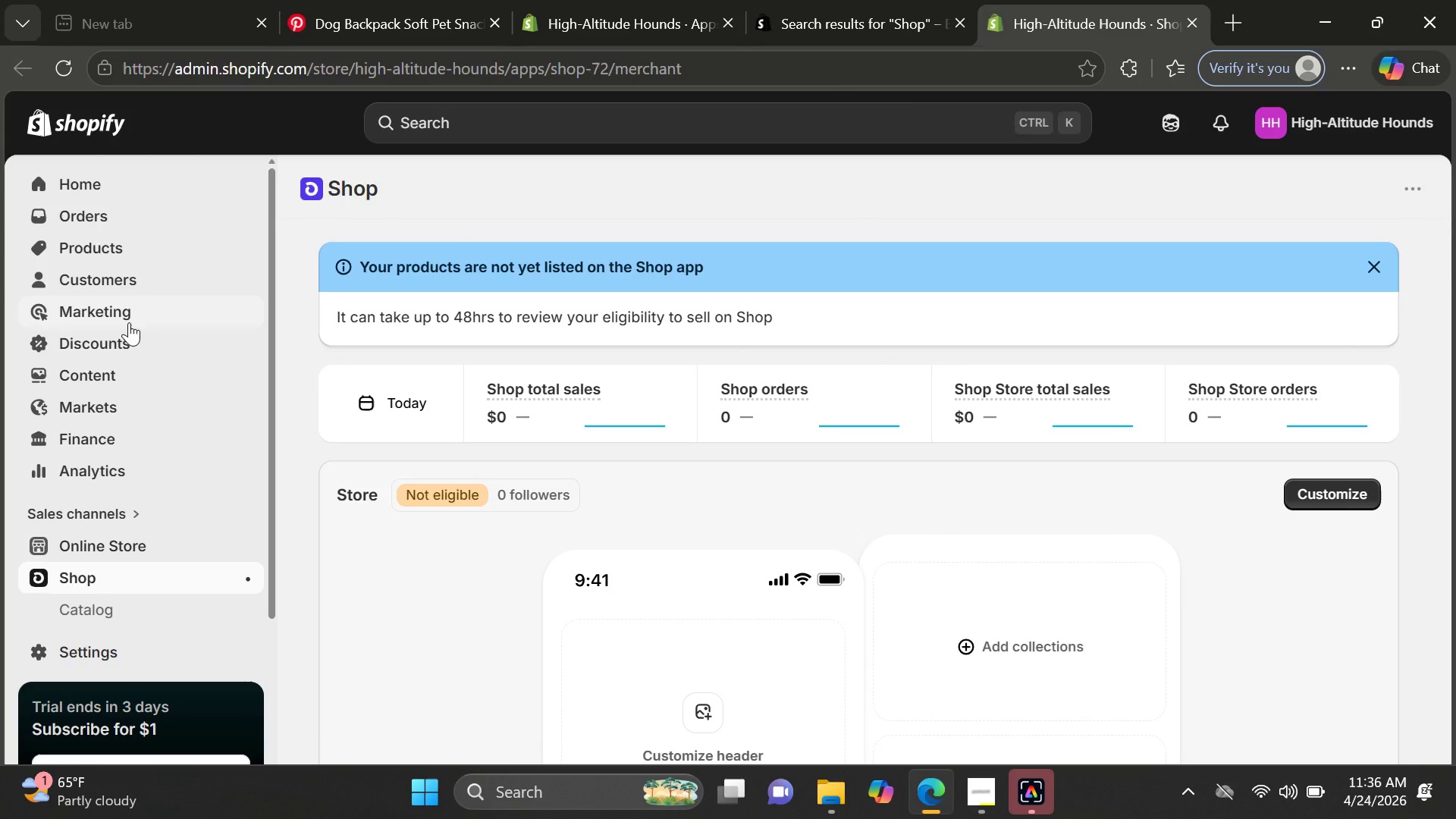 
left_click([119, 253])
 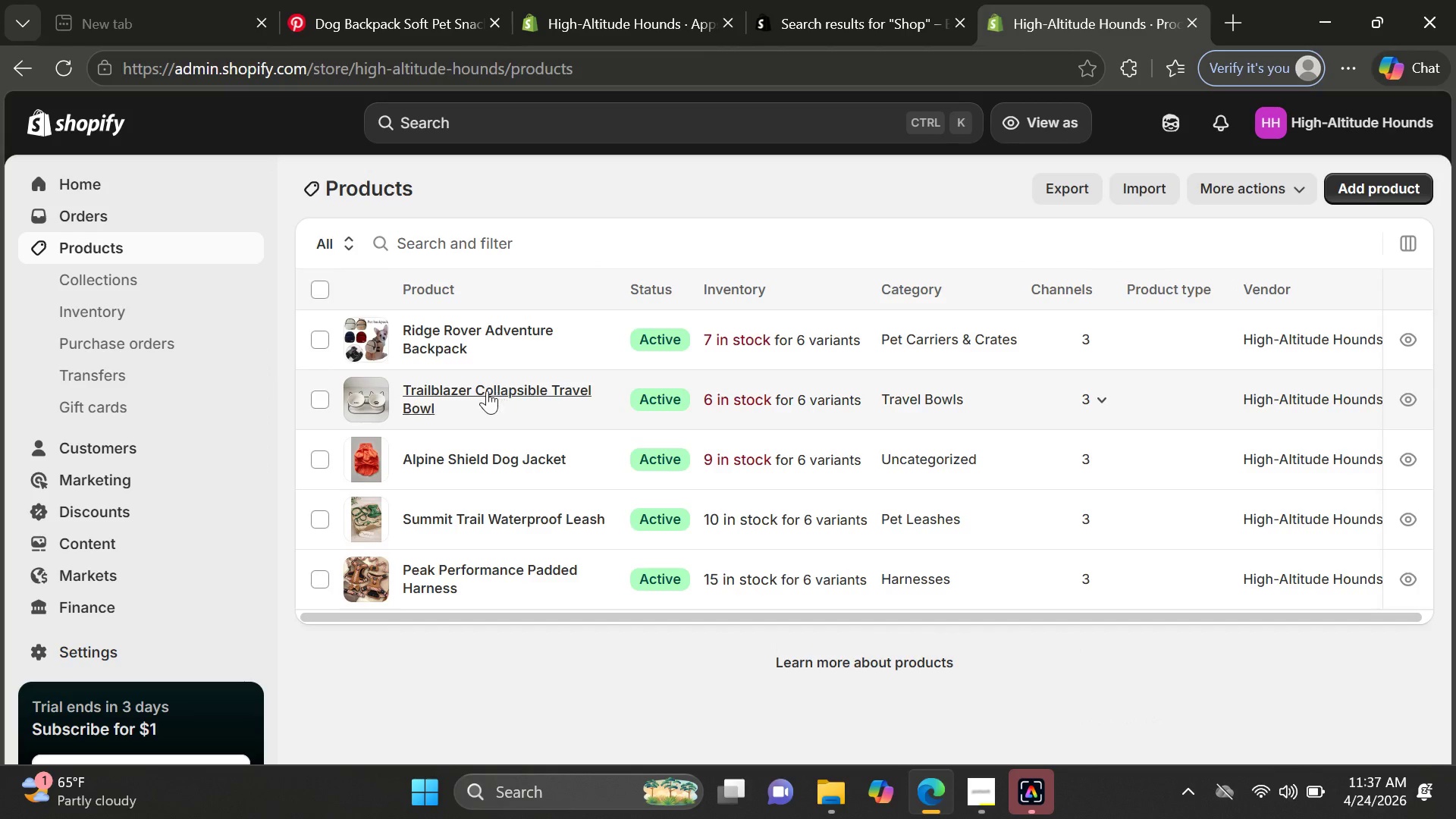 
wait(6.06)
 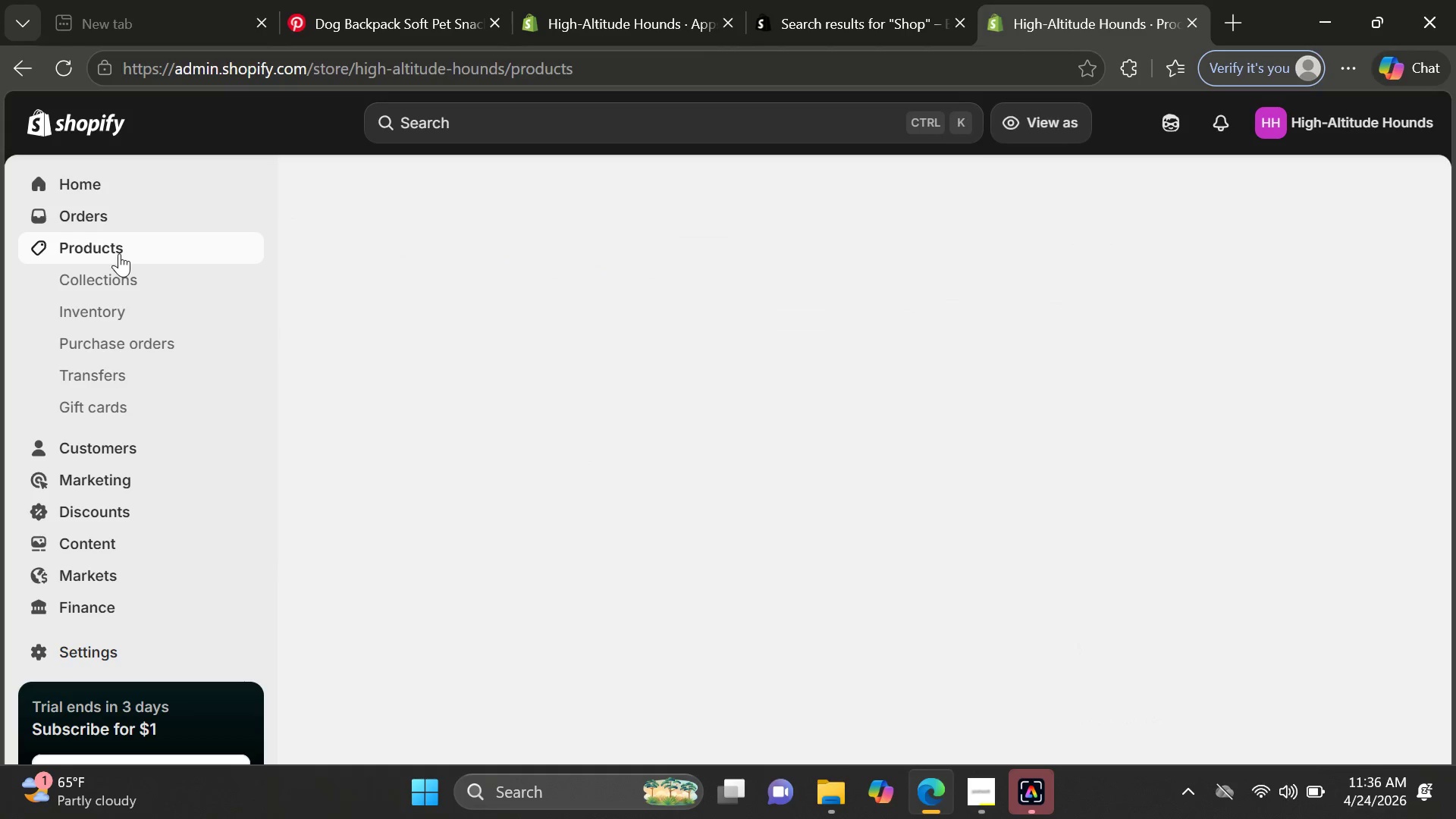 
left_click([461, 324])
 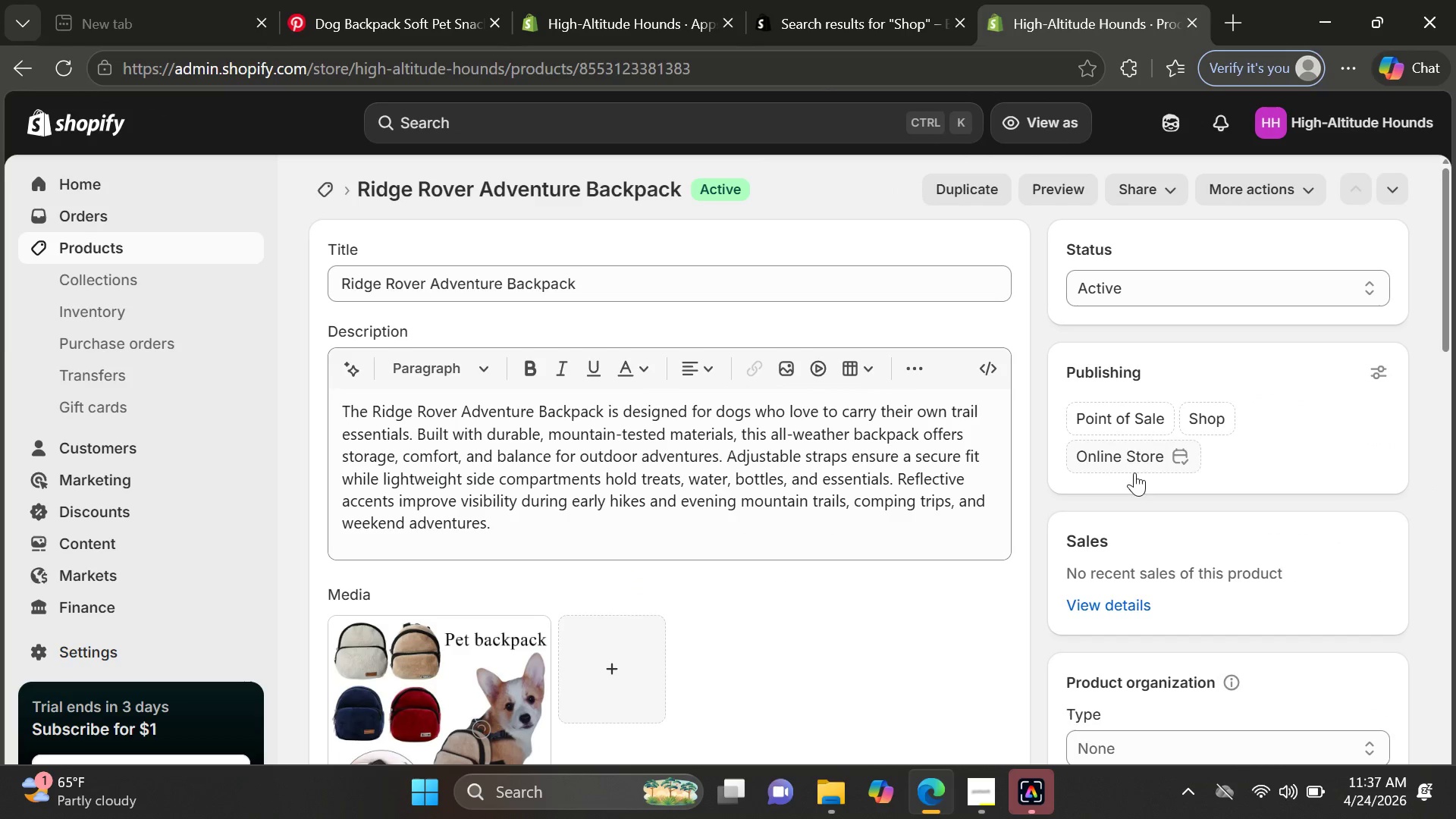 
wait(15.36)
 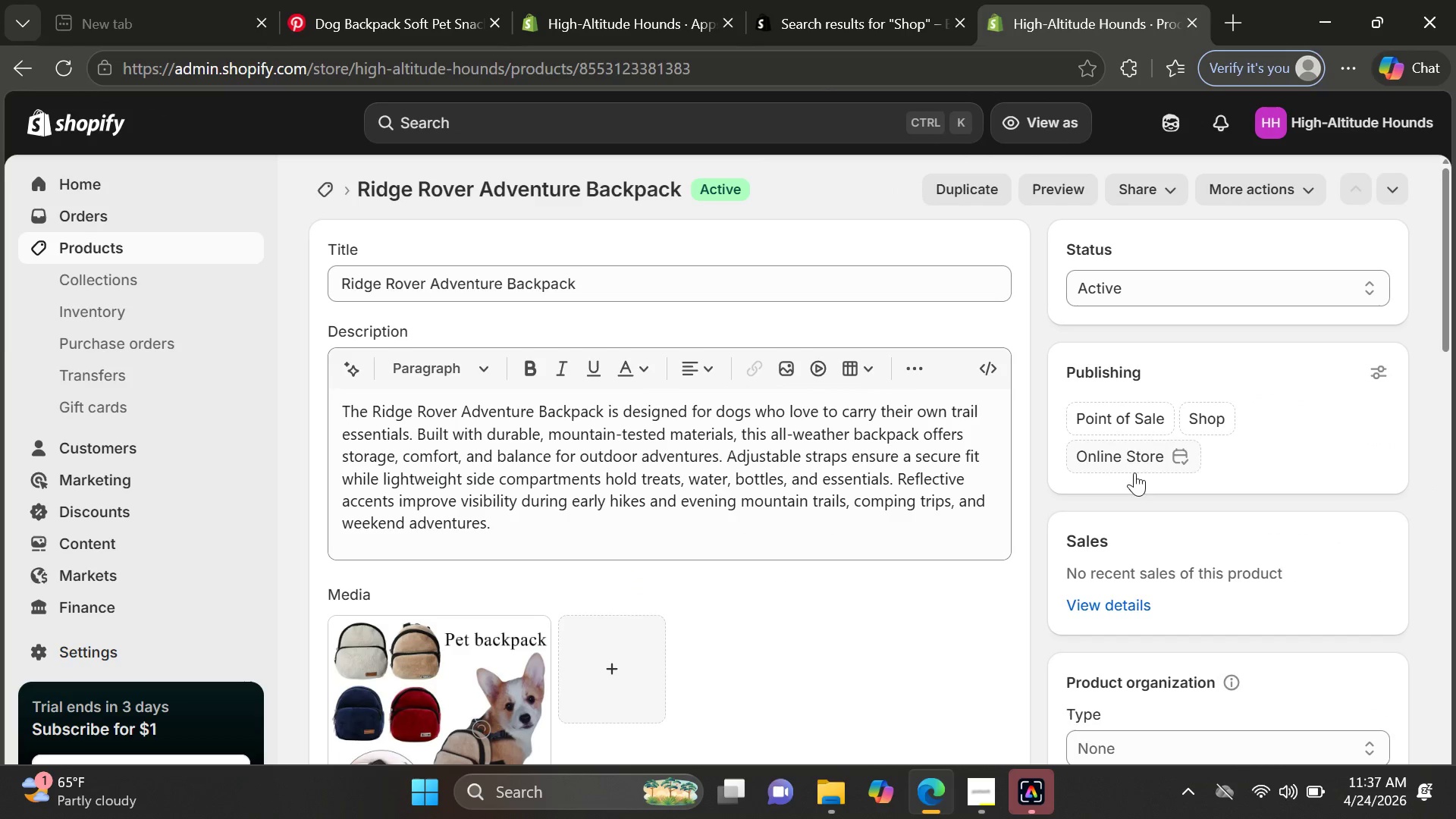 
left_click([148, 248])
 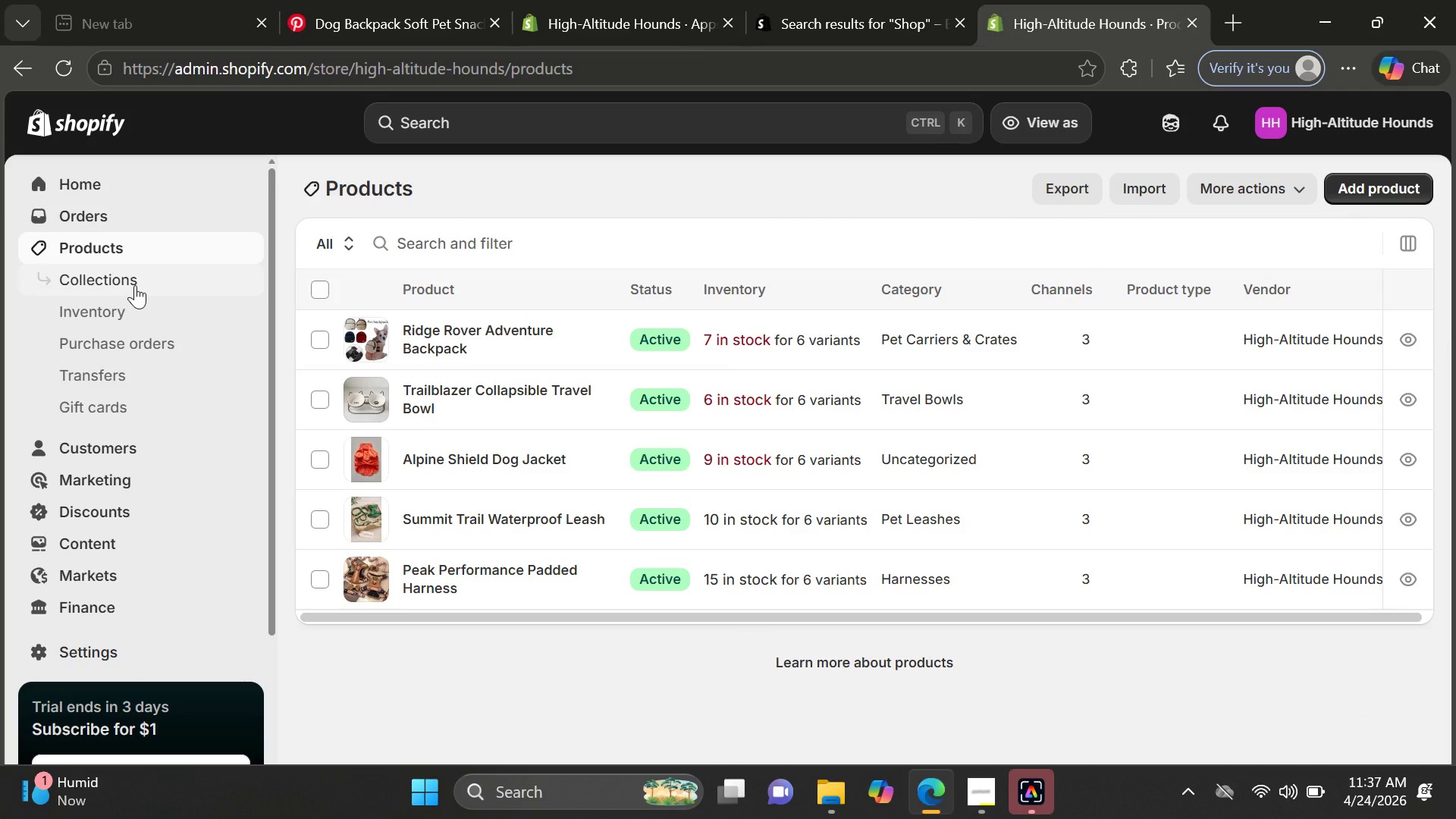 
wait(5.22)
 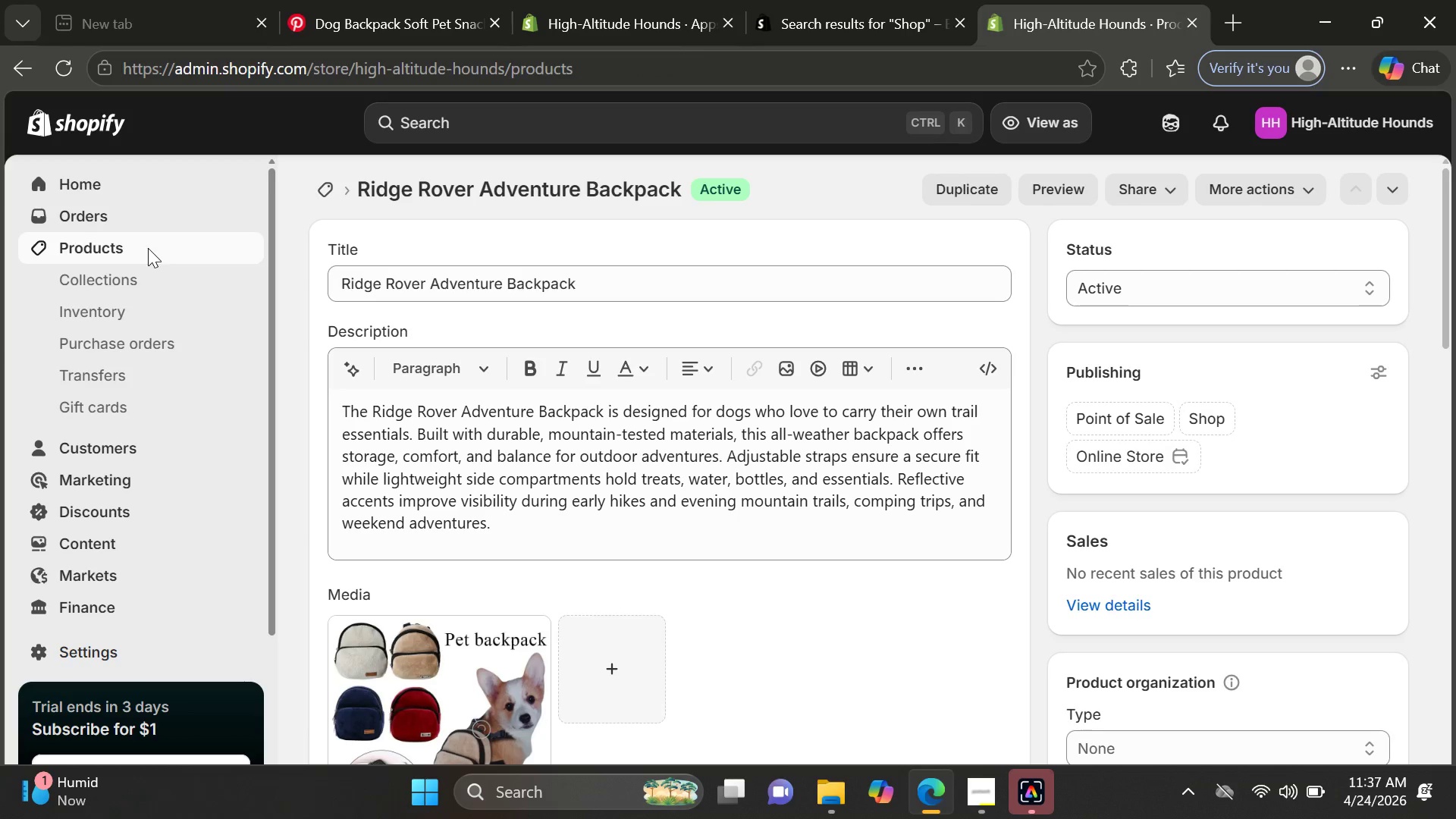 
left_click([135, 285])
 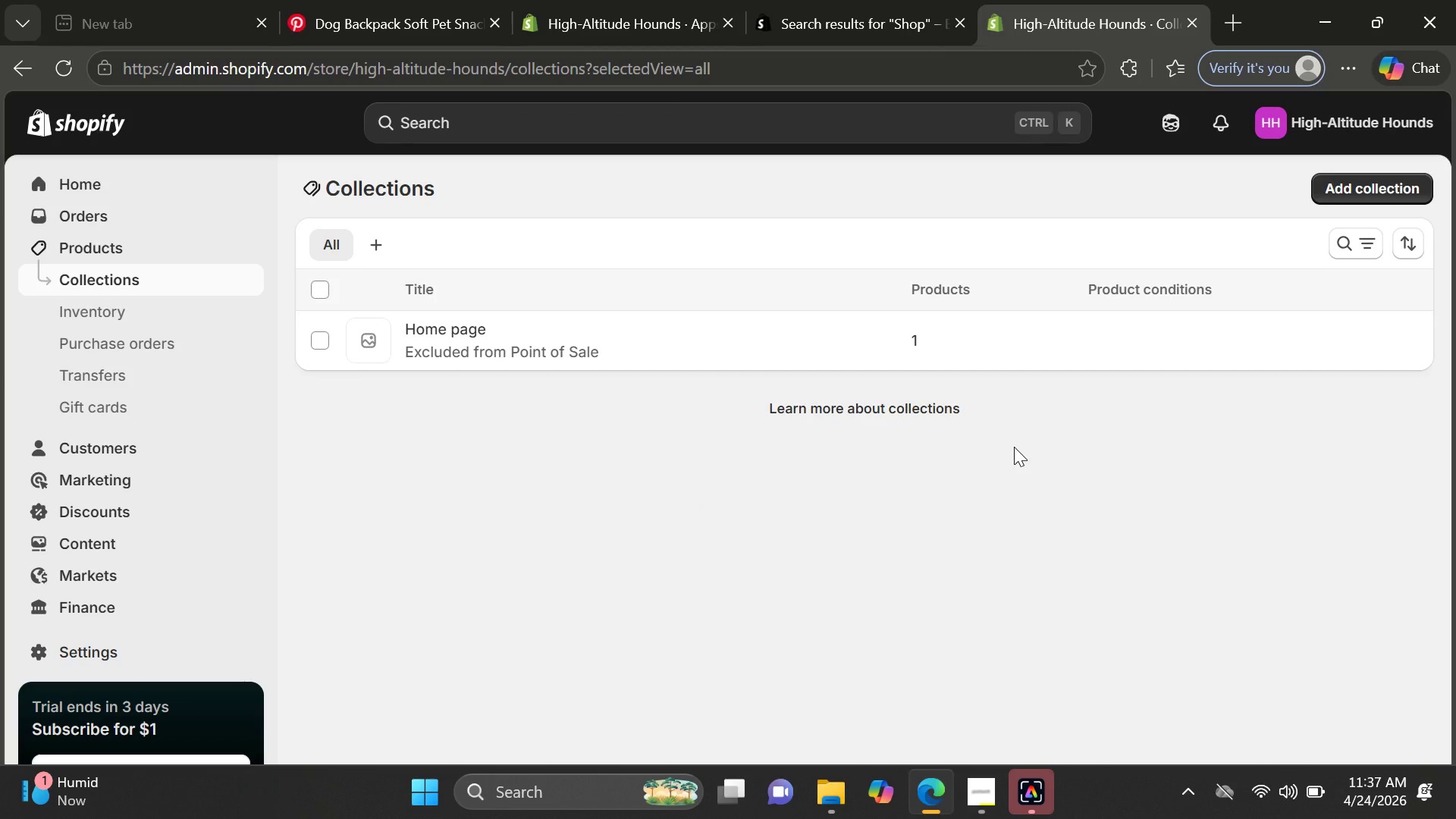 
wait(6.2)
 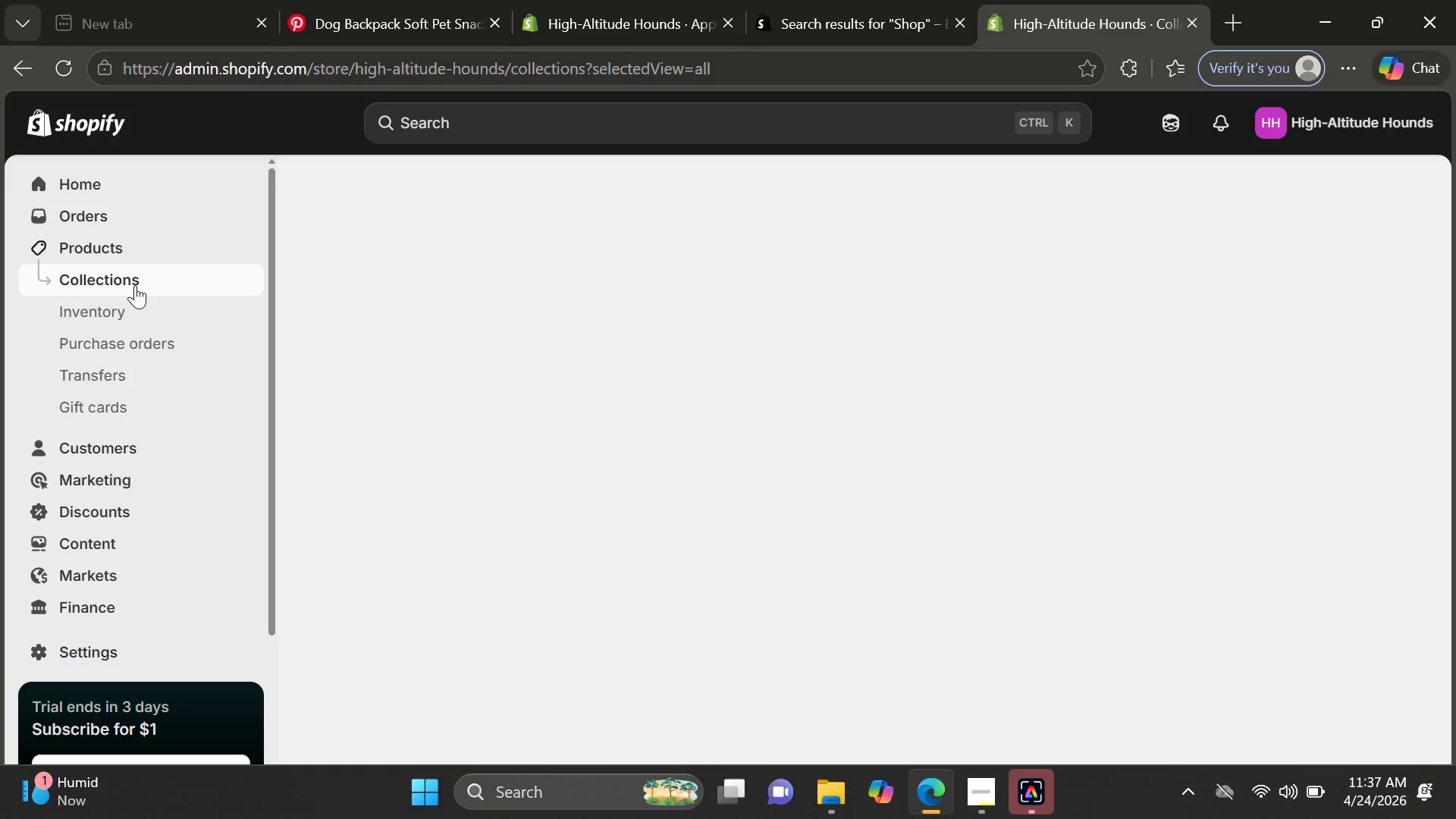 
left_click([1395, 193])
 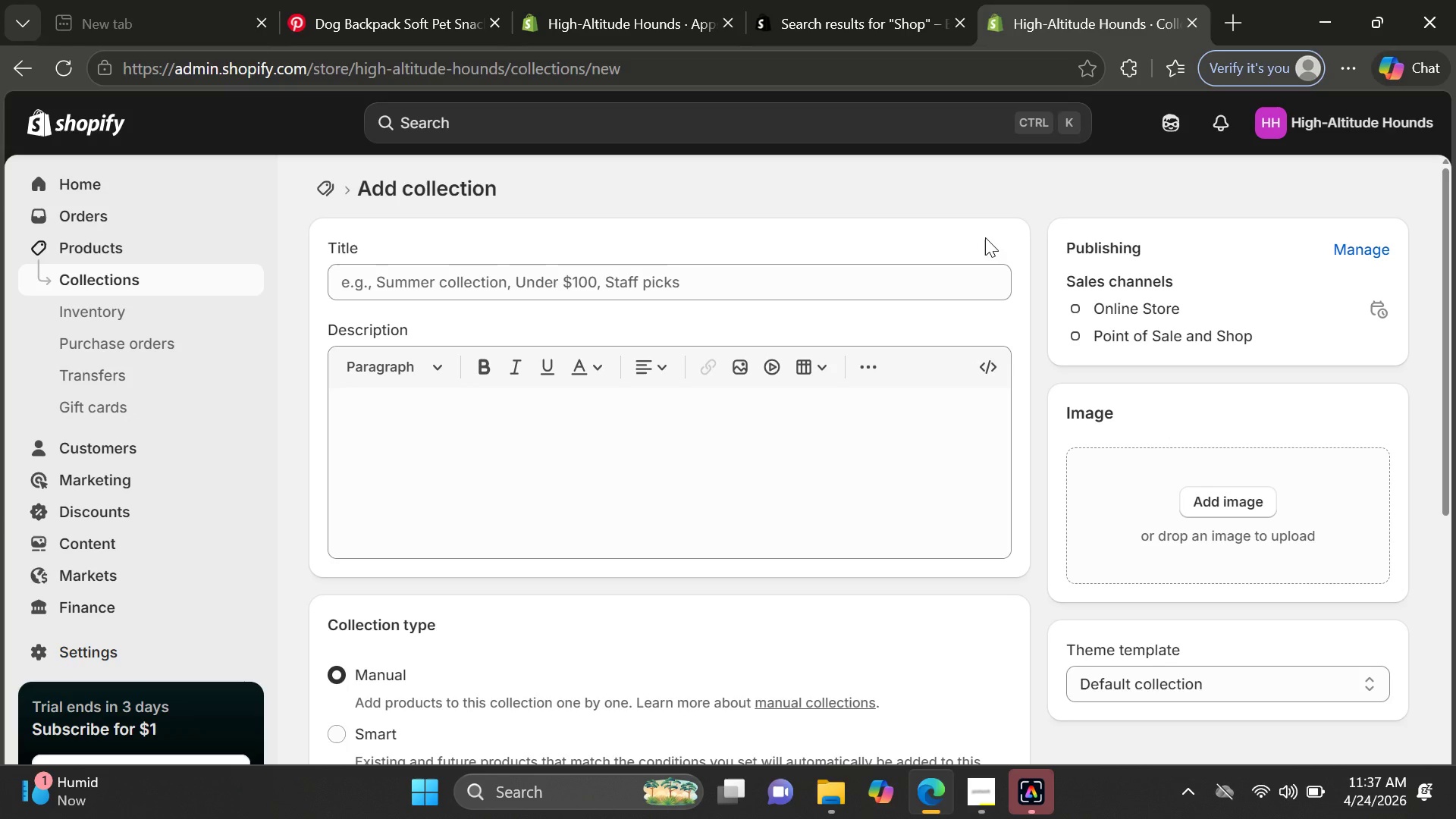 
wait(7.45)
 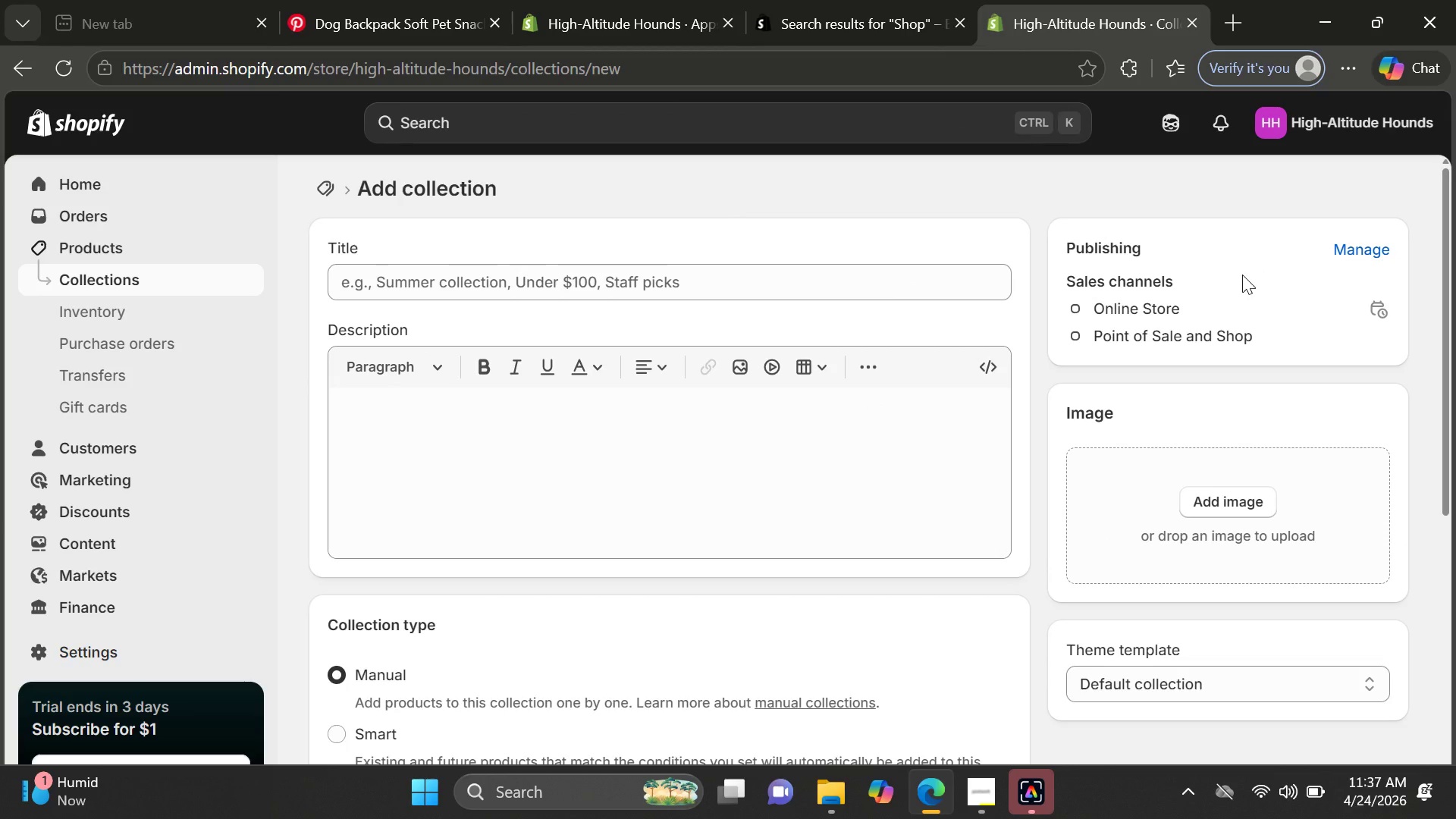 
left_click([661, 276])
 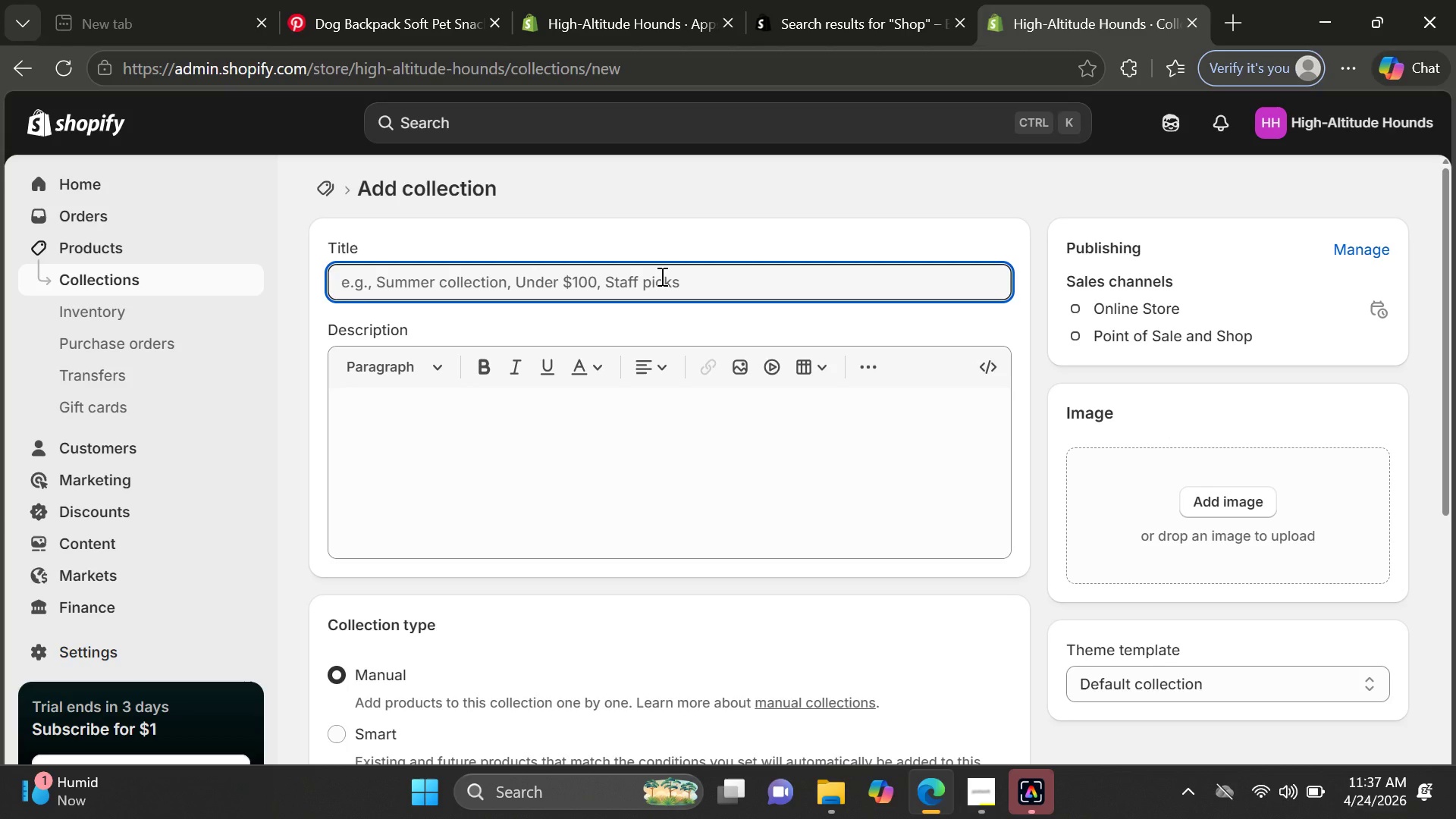 
type(Mountain Gear)
 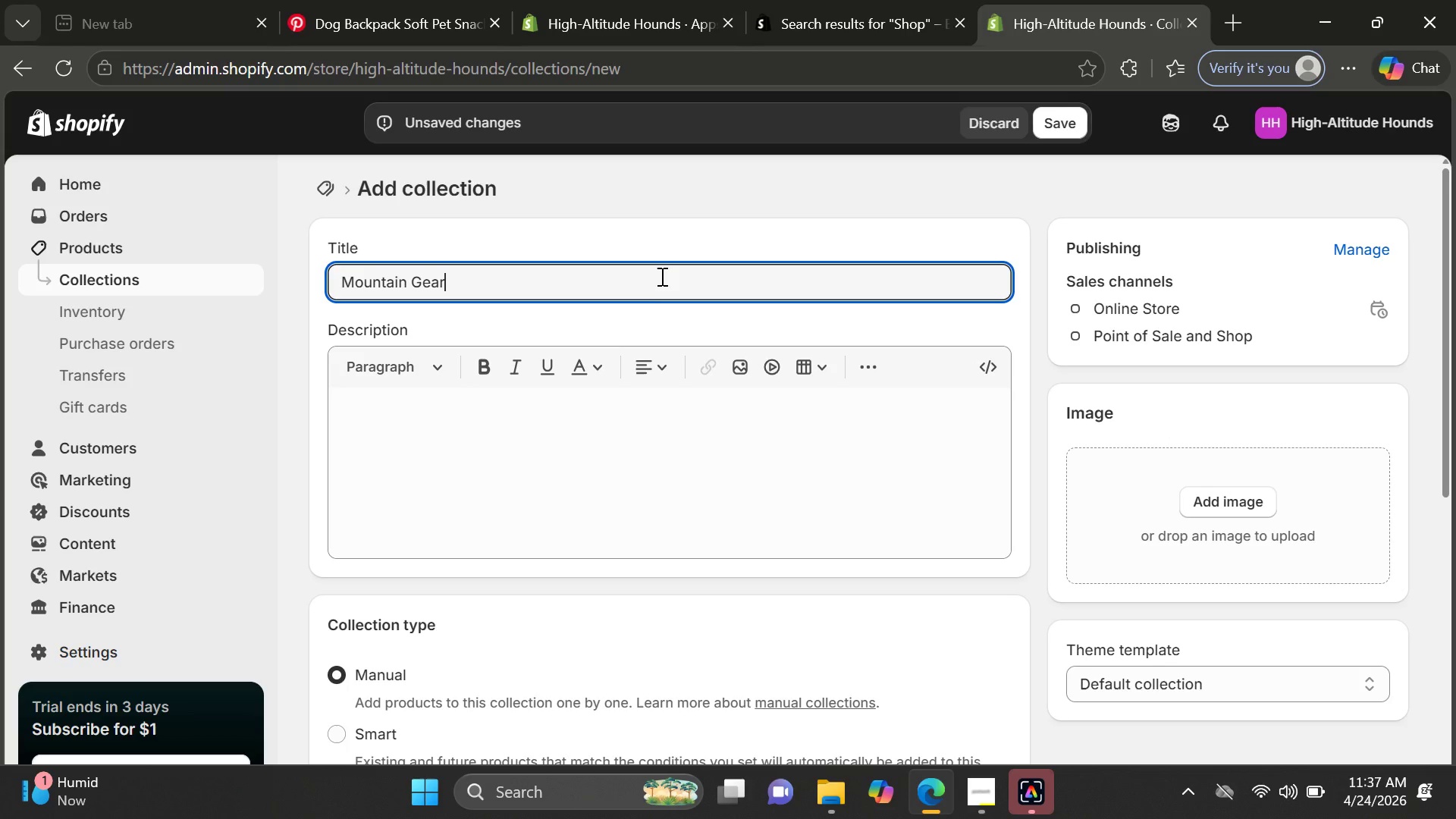 
left_click([558, 414])
 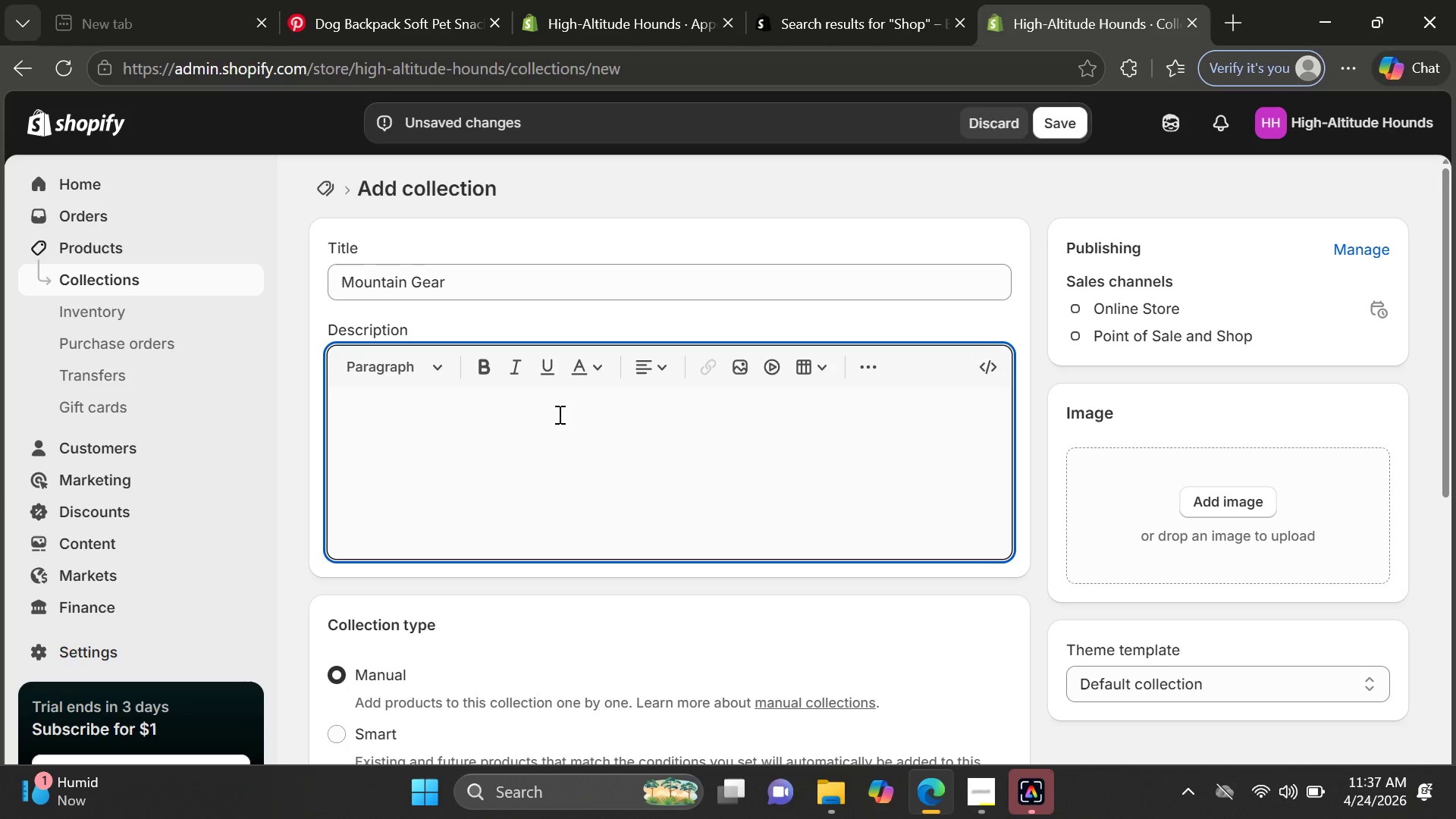 
type(Durable,m)
key(Backspace)
type( mountain, )
key(Backspace)
key(Backspace)
type(-tested, all )
key(Backspace)
type(=)
key(Backspace)
type(-weather adventure gear for active dogs and outdoor )
key(Backspace)
type(-loving pr)
key(Backspace)
type(ets w)
key(Backspace)
type(owners.)
 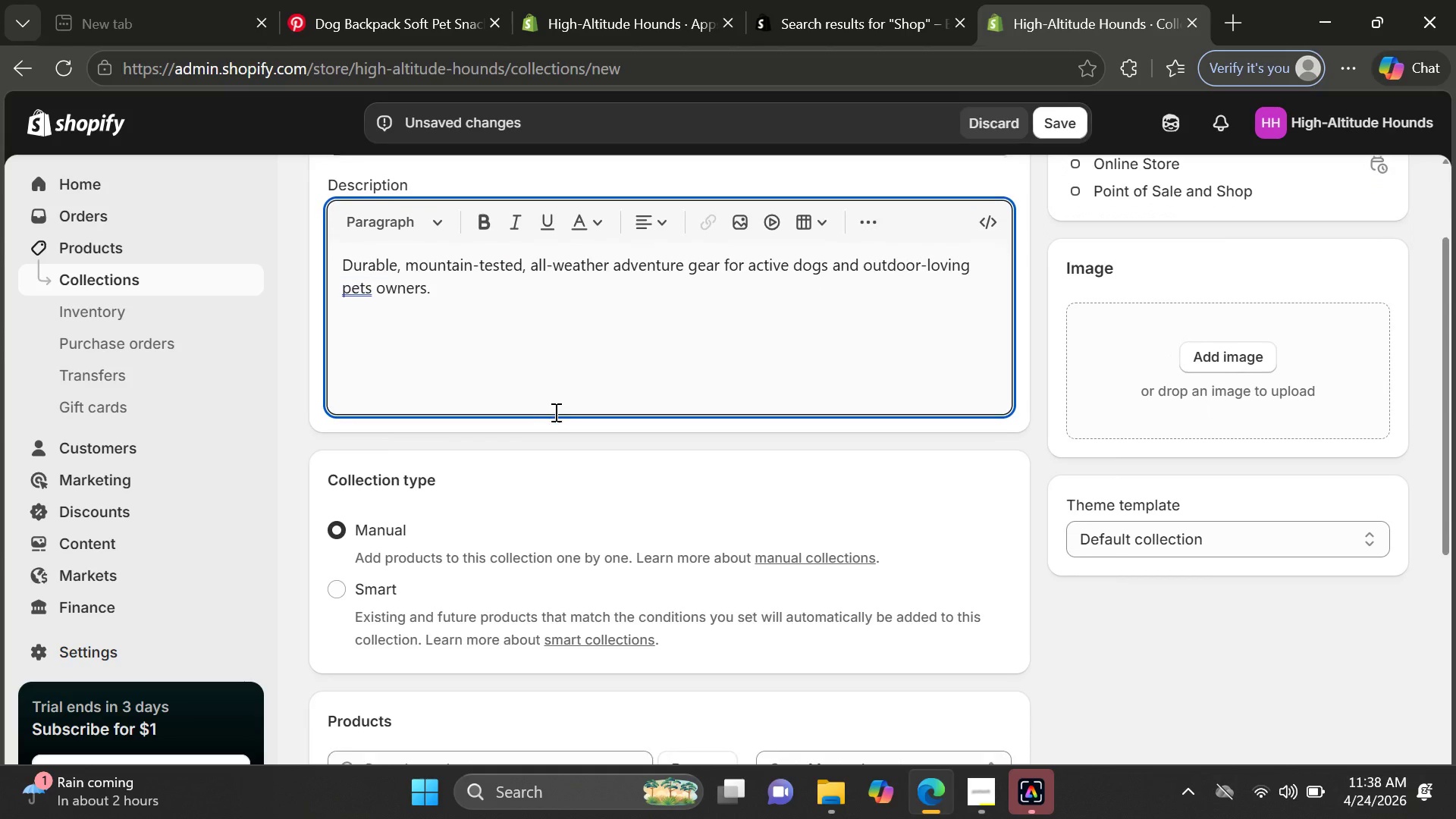 
wait(8.11)
 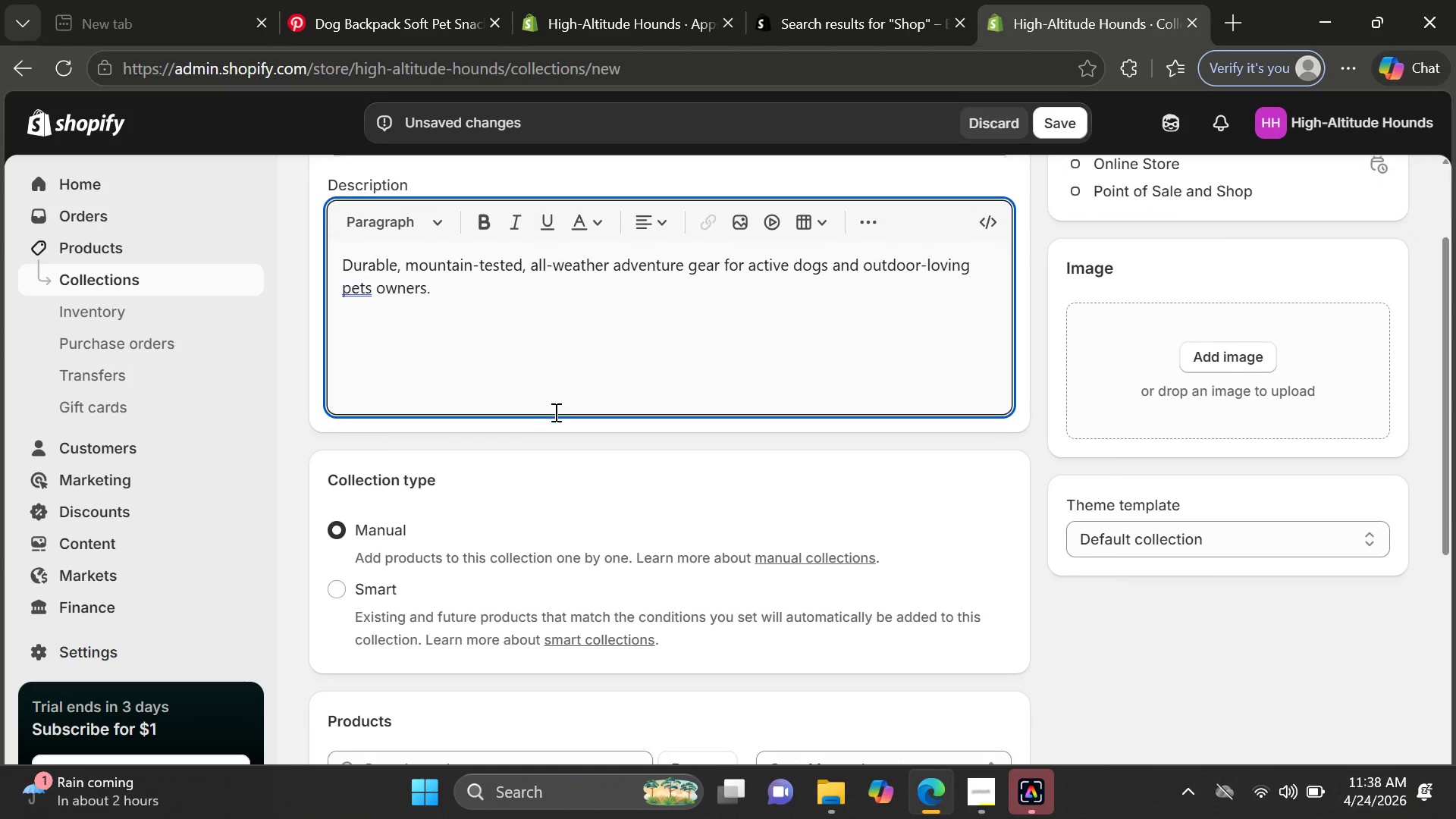 
left_click([441, 551])
 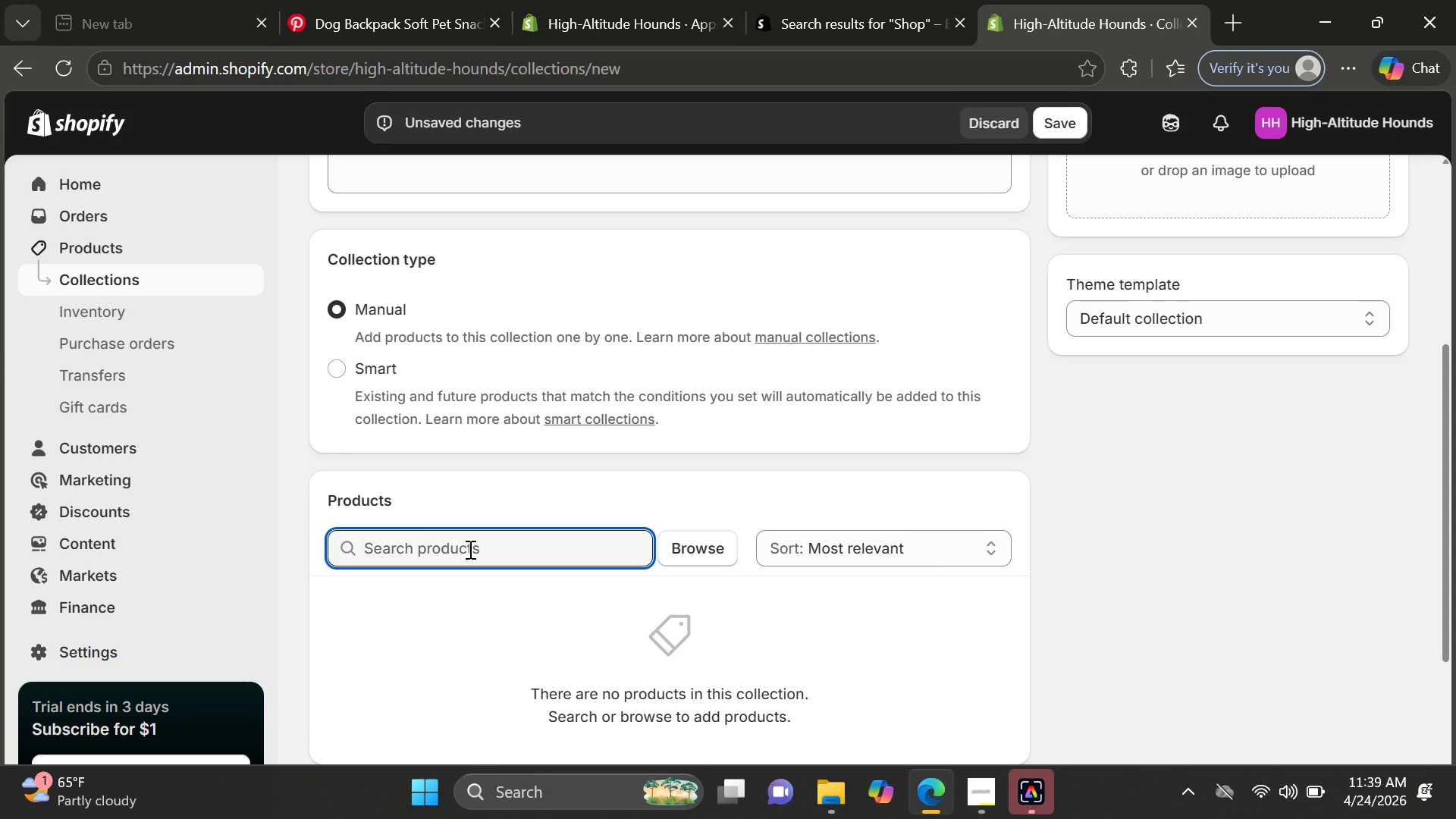 
wait(19.64)
 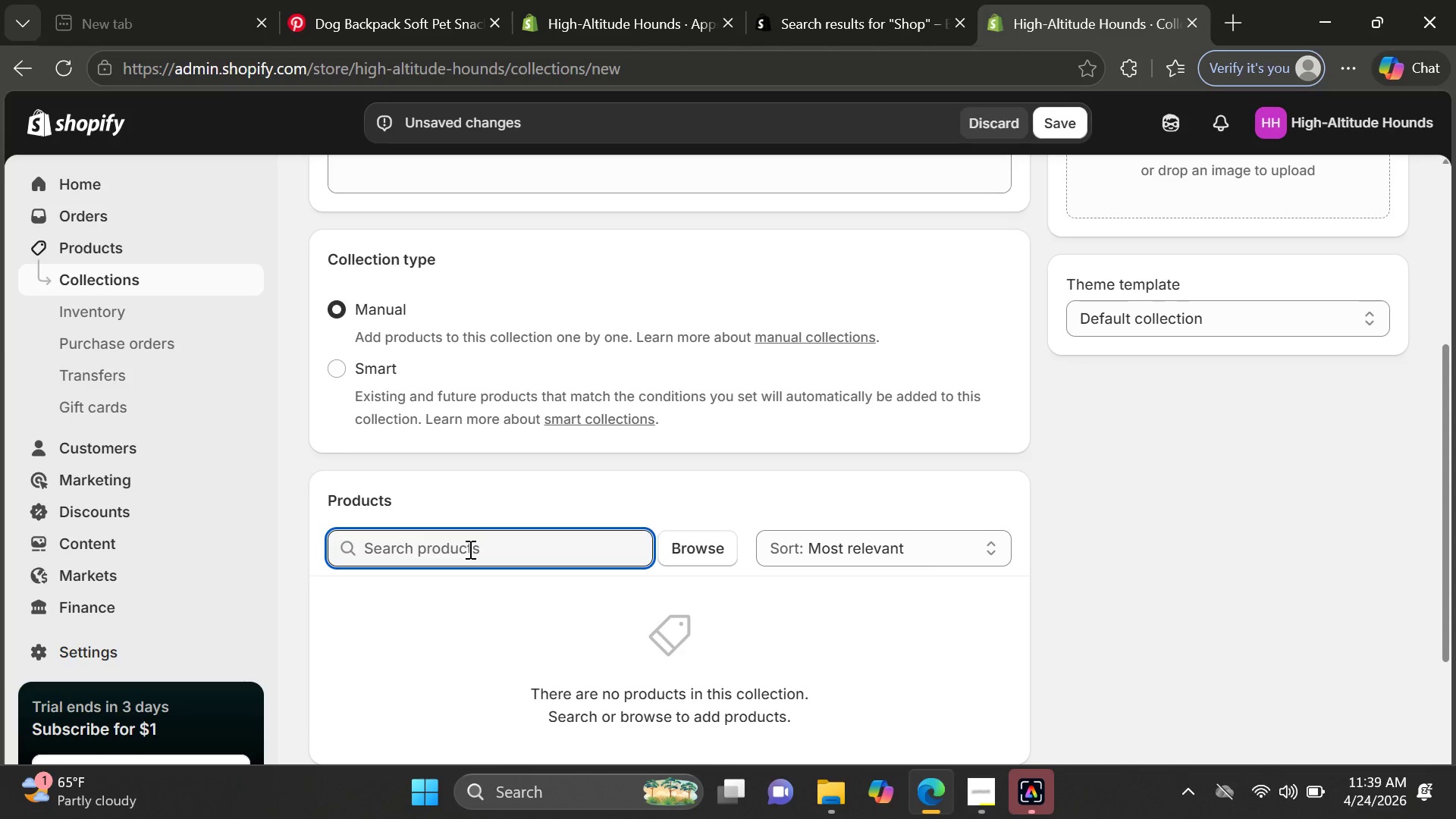 
key(CapsLock)
 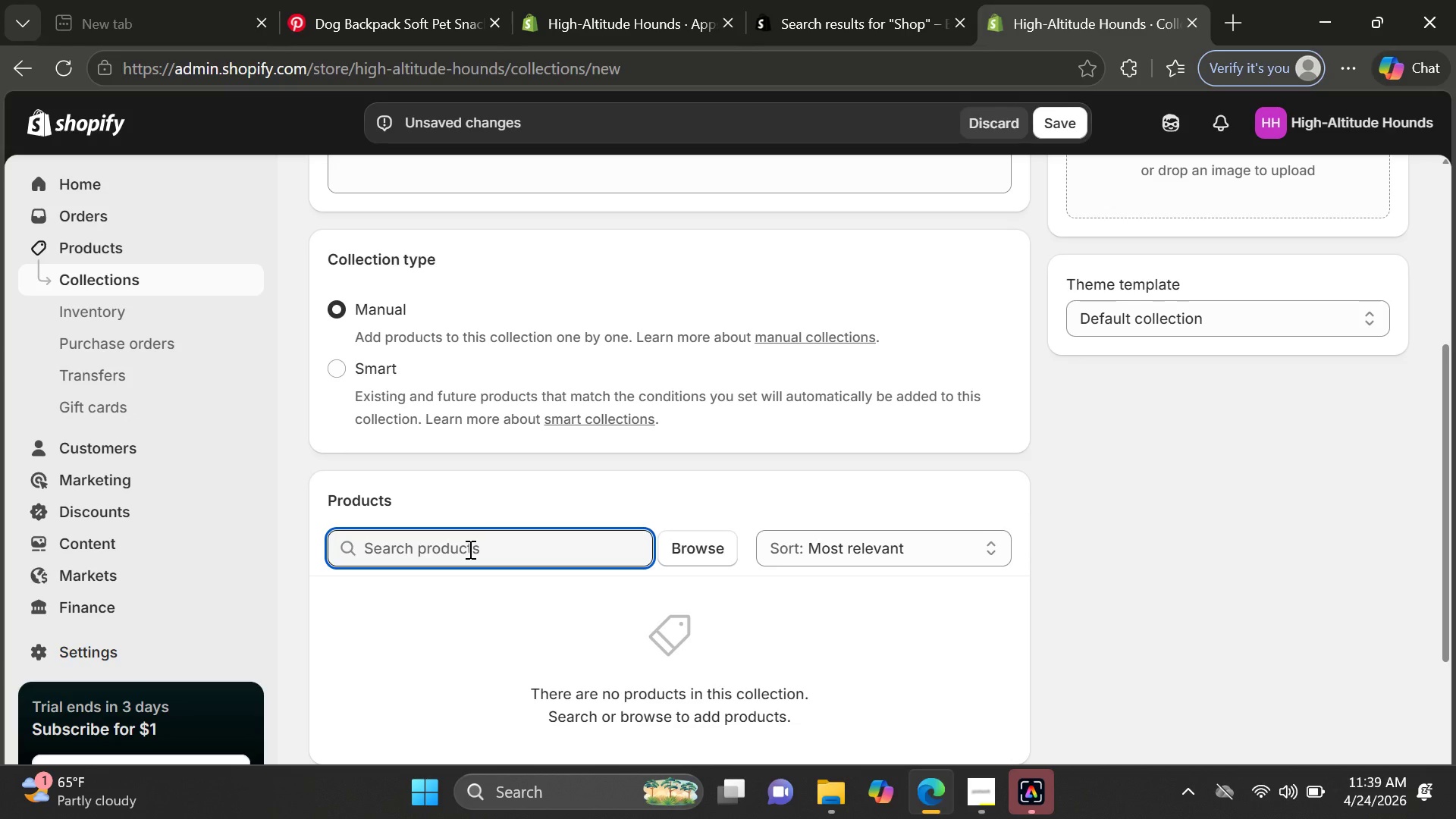 
key(R)
 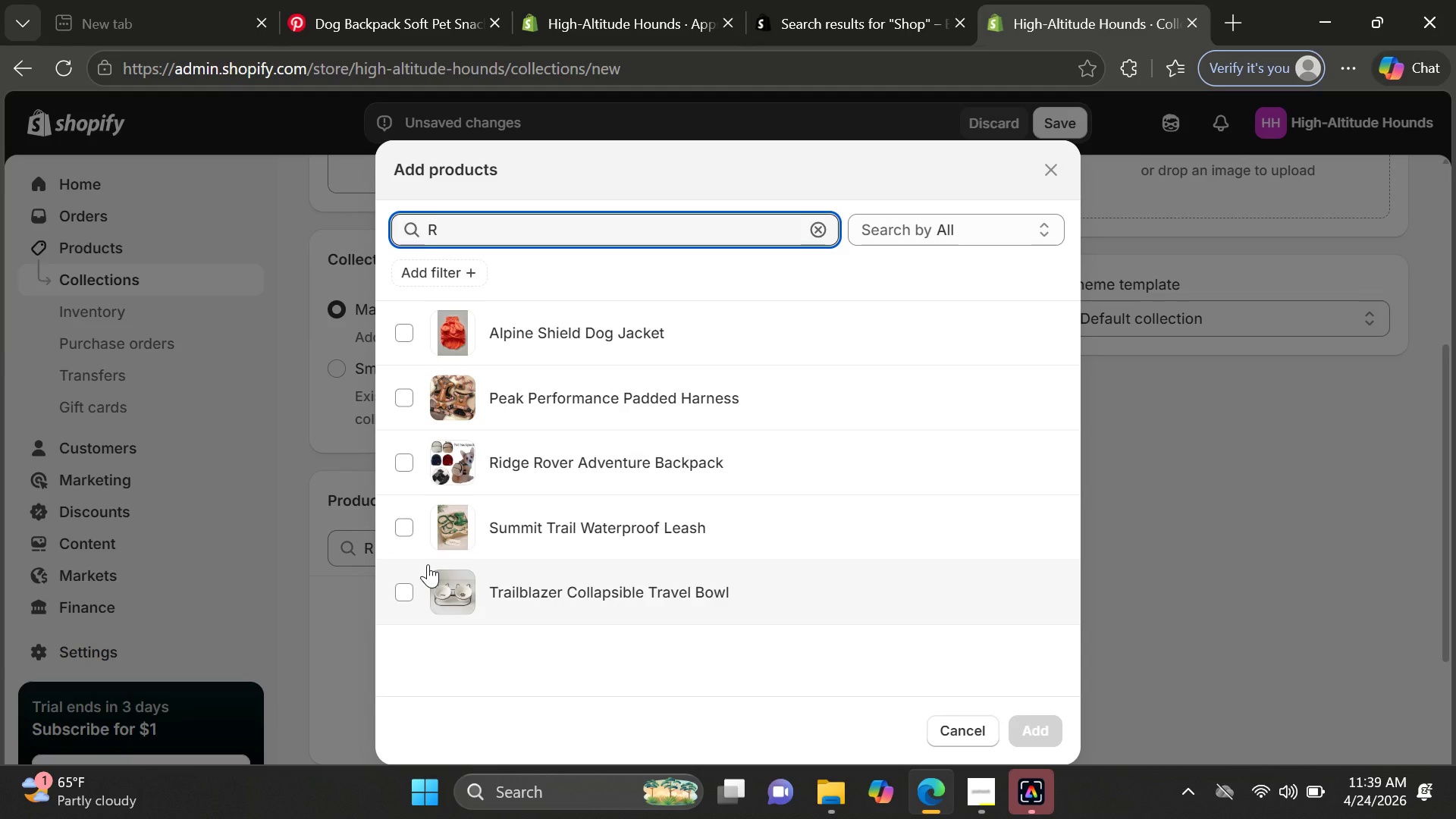 
wait(5.03)
 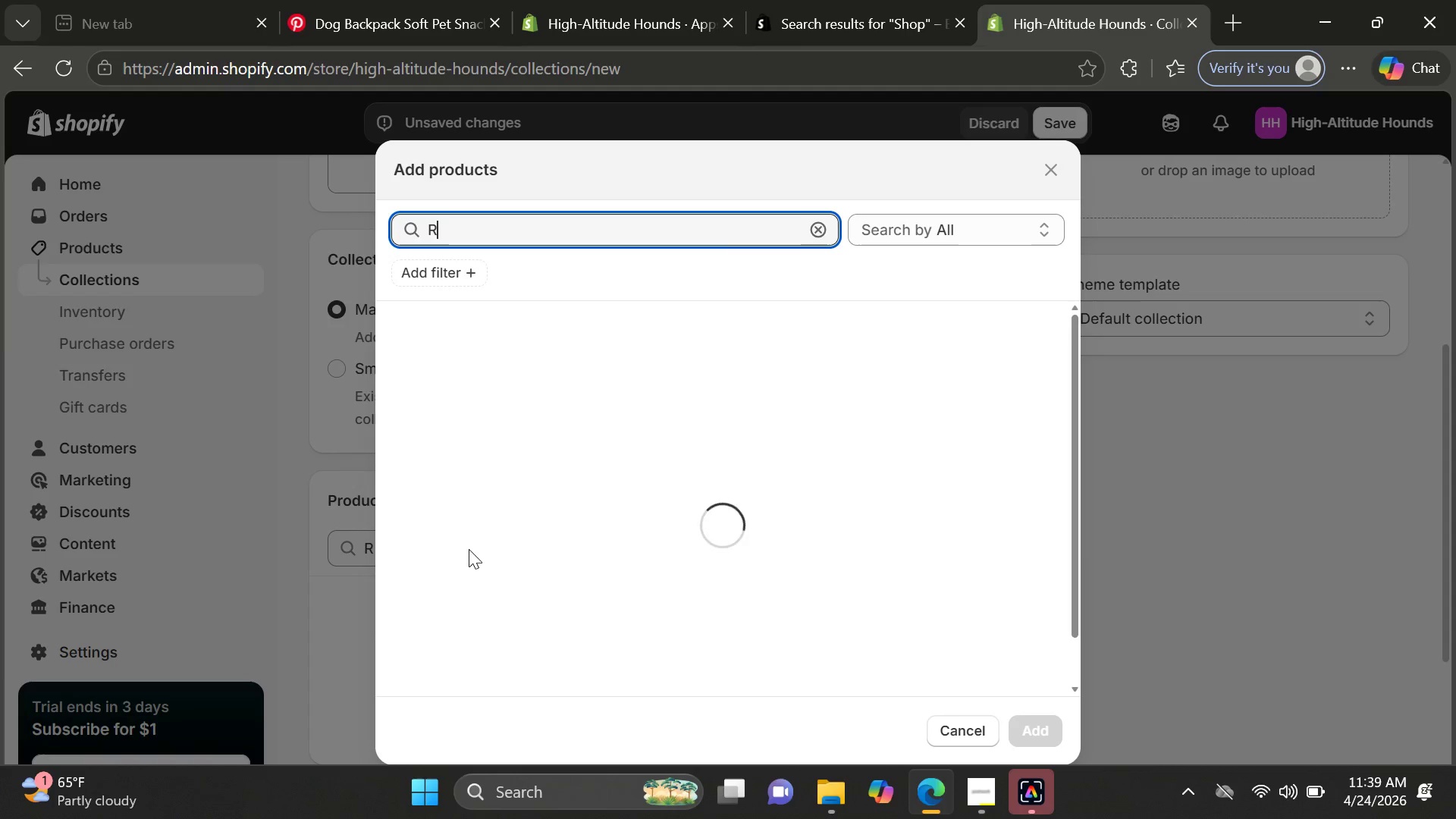 
left_click([405, 590])
 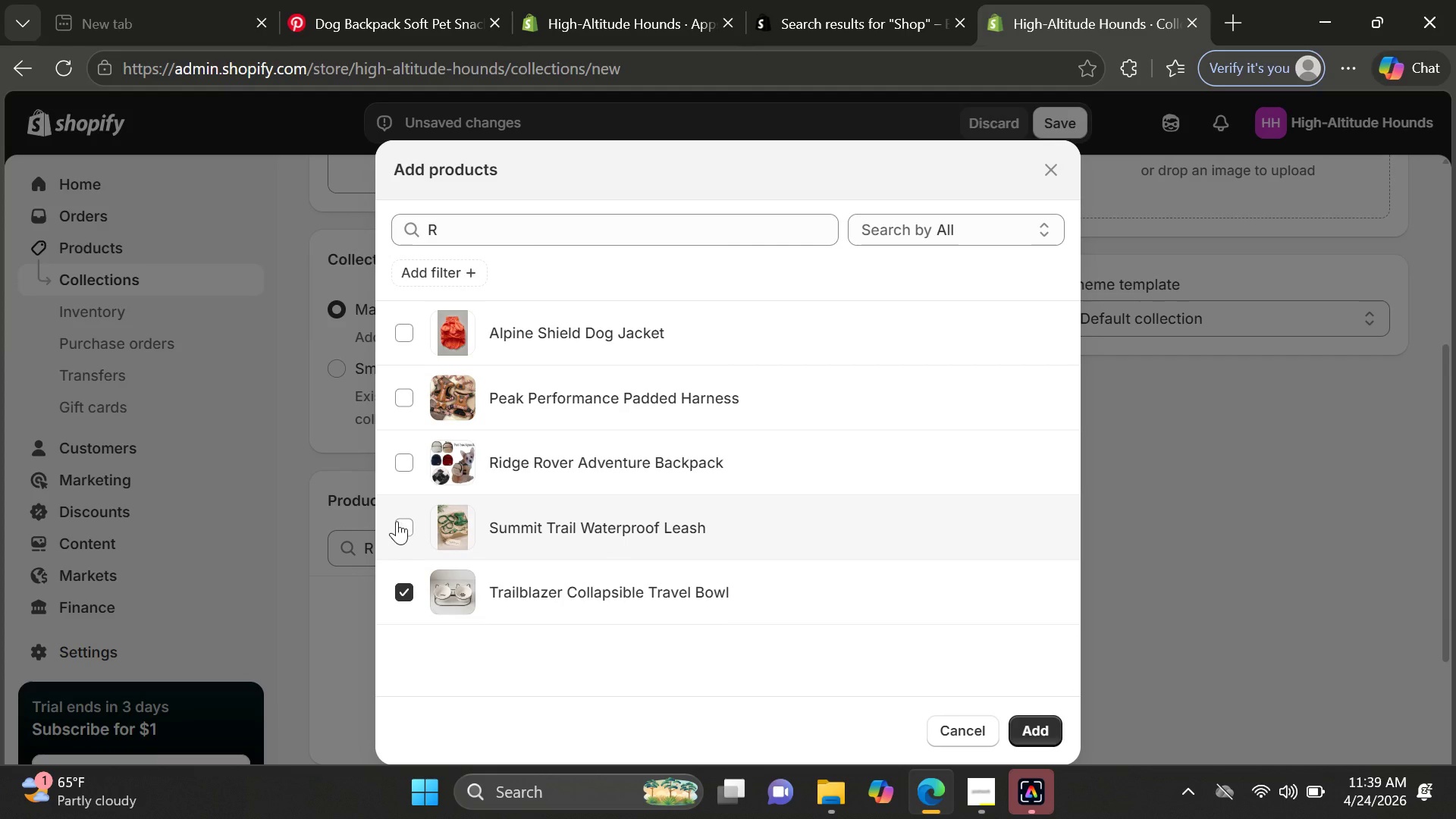 
left_click([397, 521])
 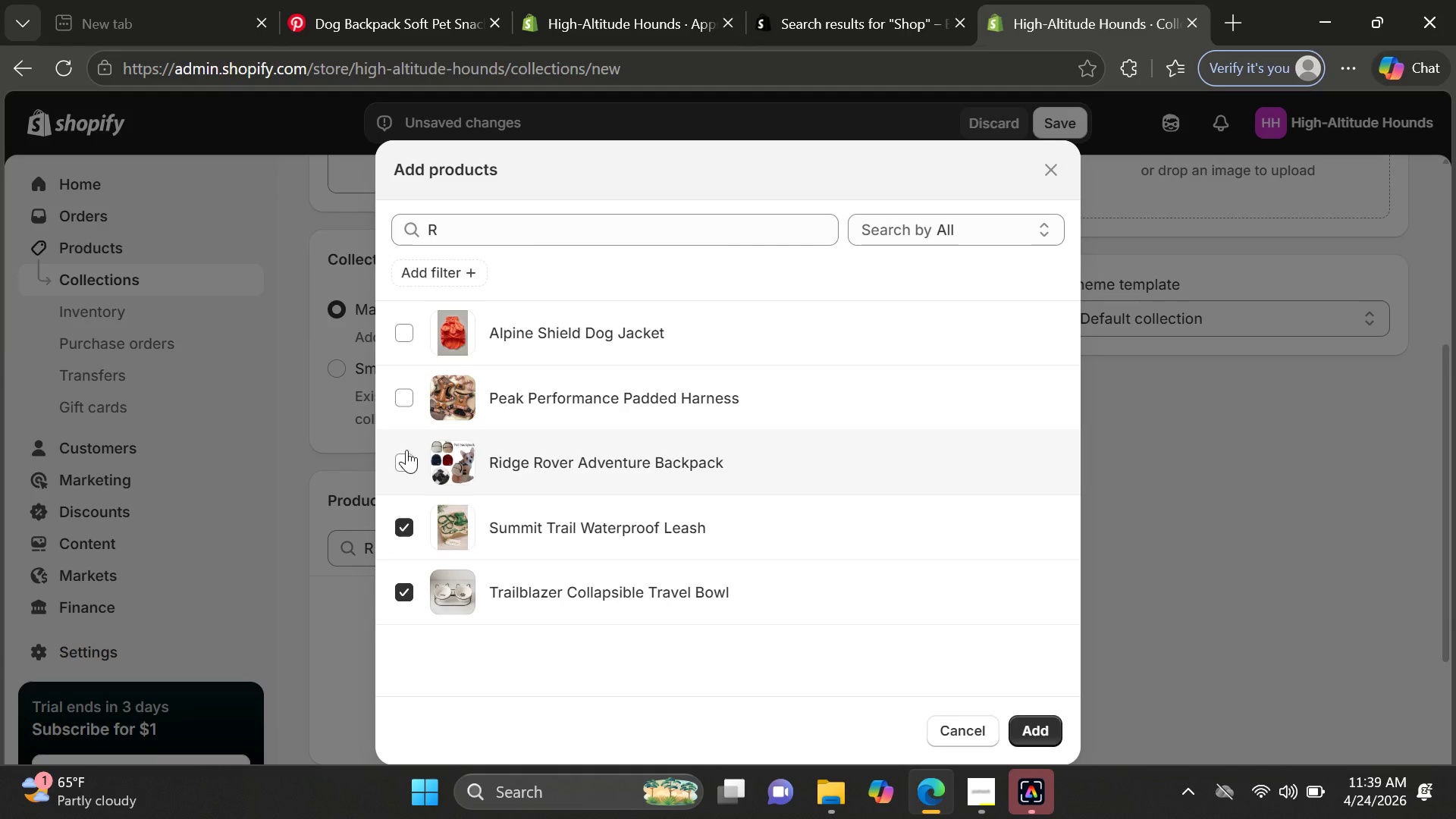 
left_click([406, 450])
 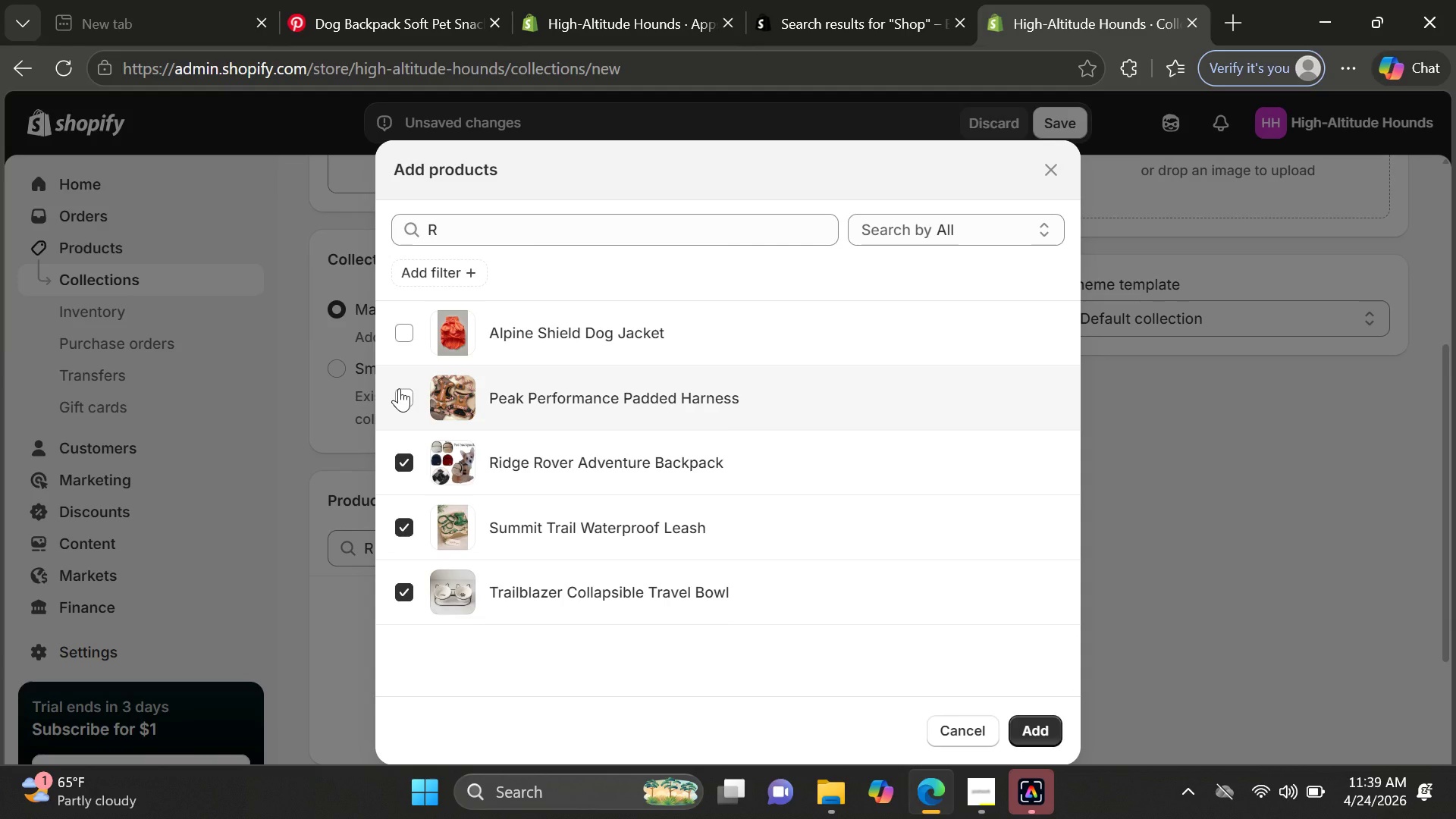 
left_click([399, 388])
 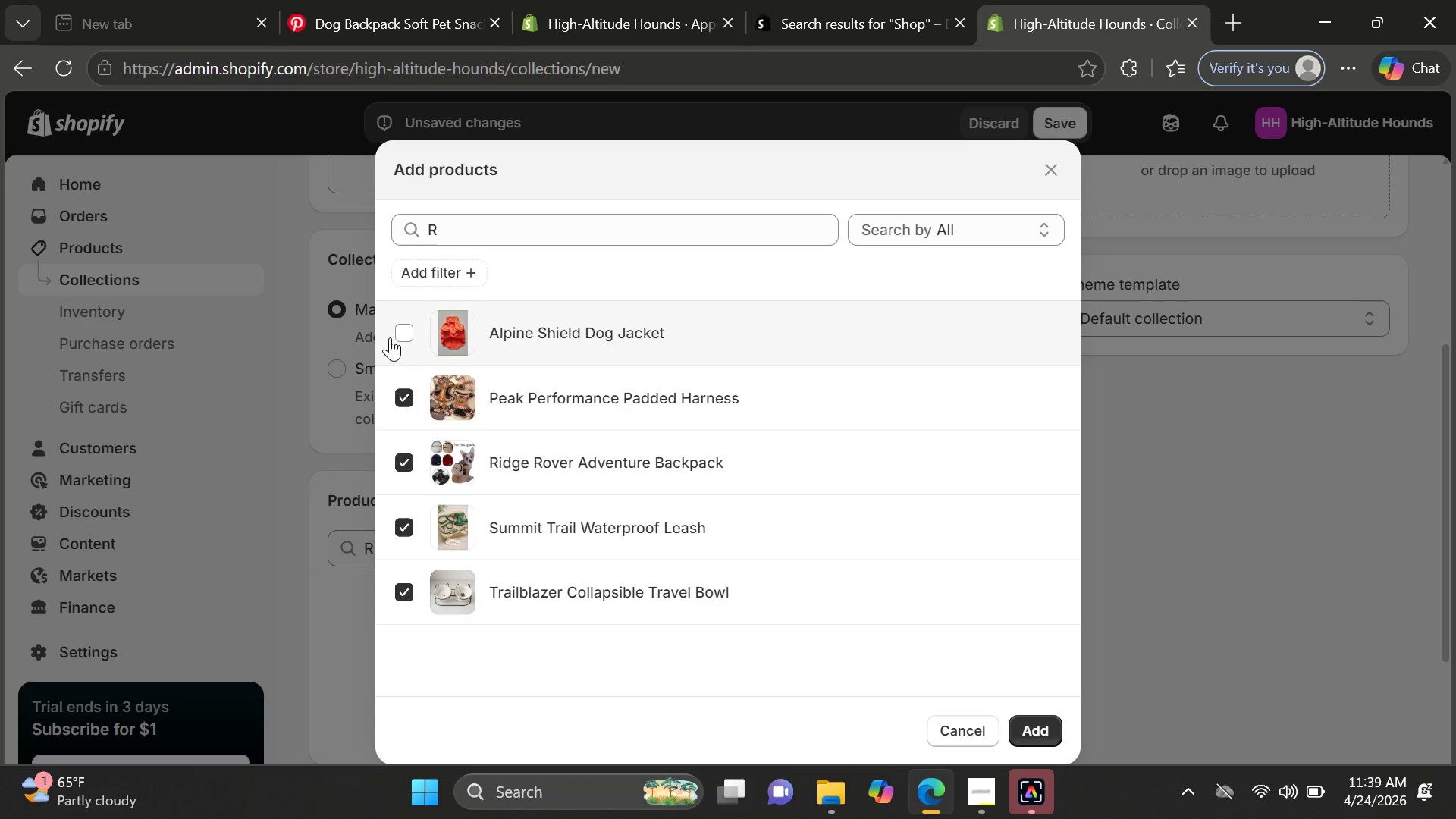 
left_click([390, 337])
 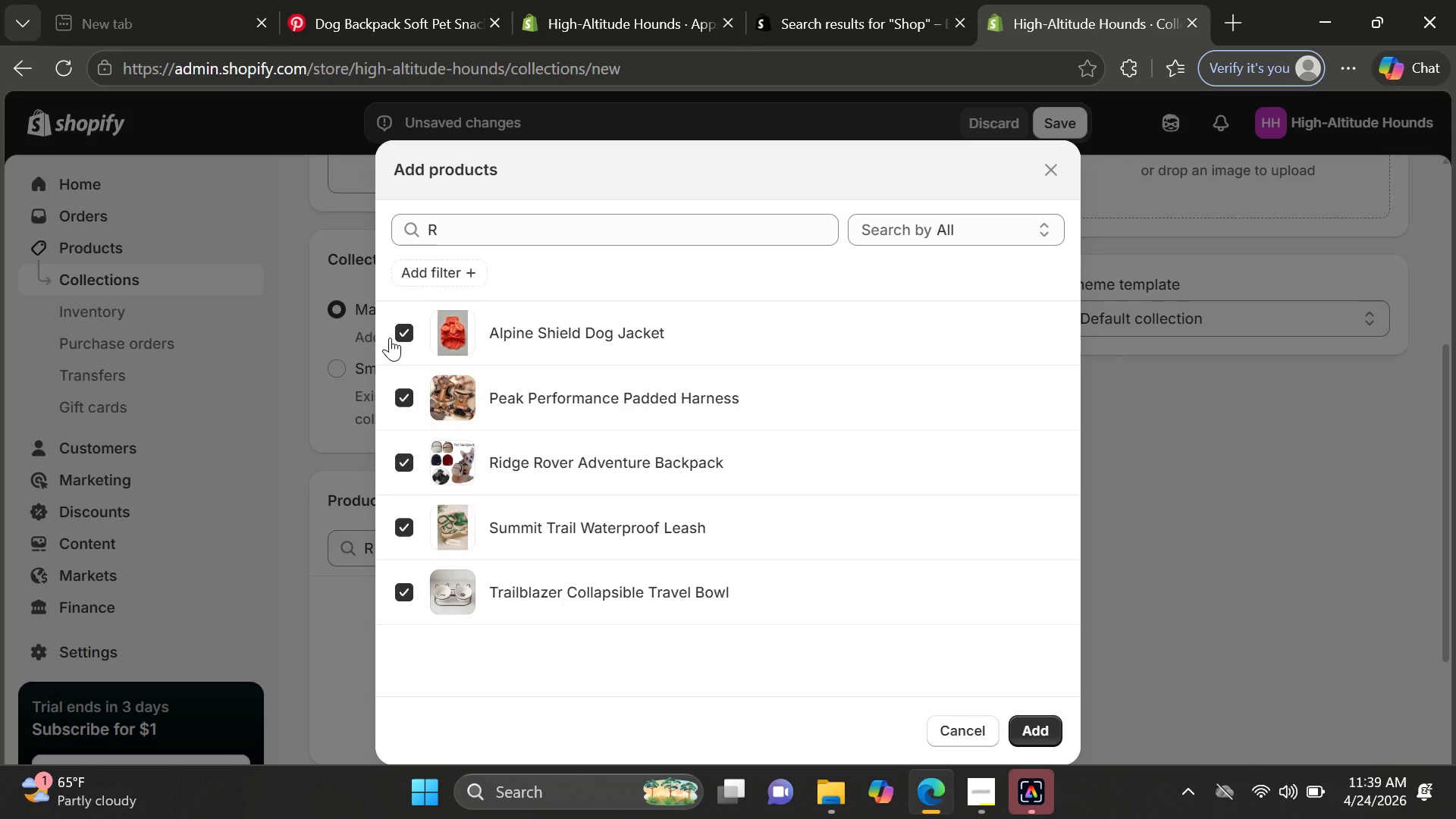 
wait(21.44)
 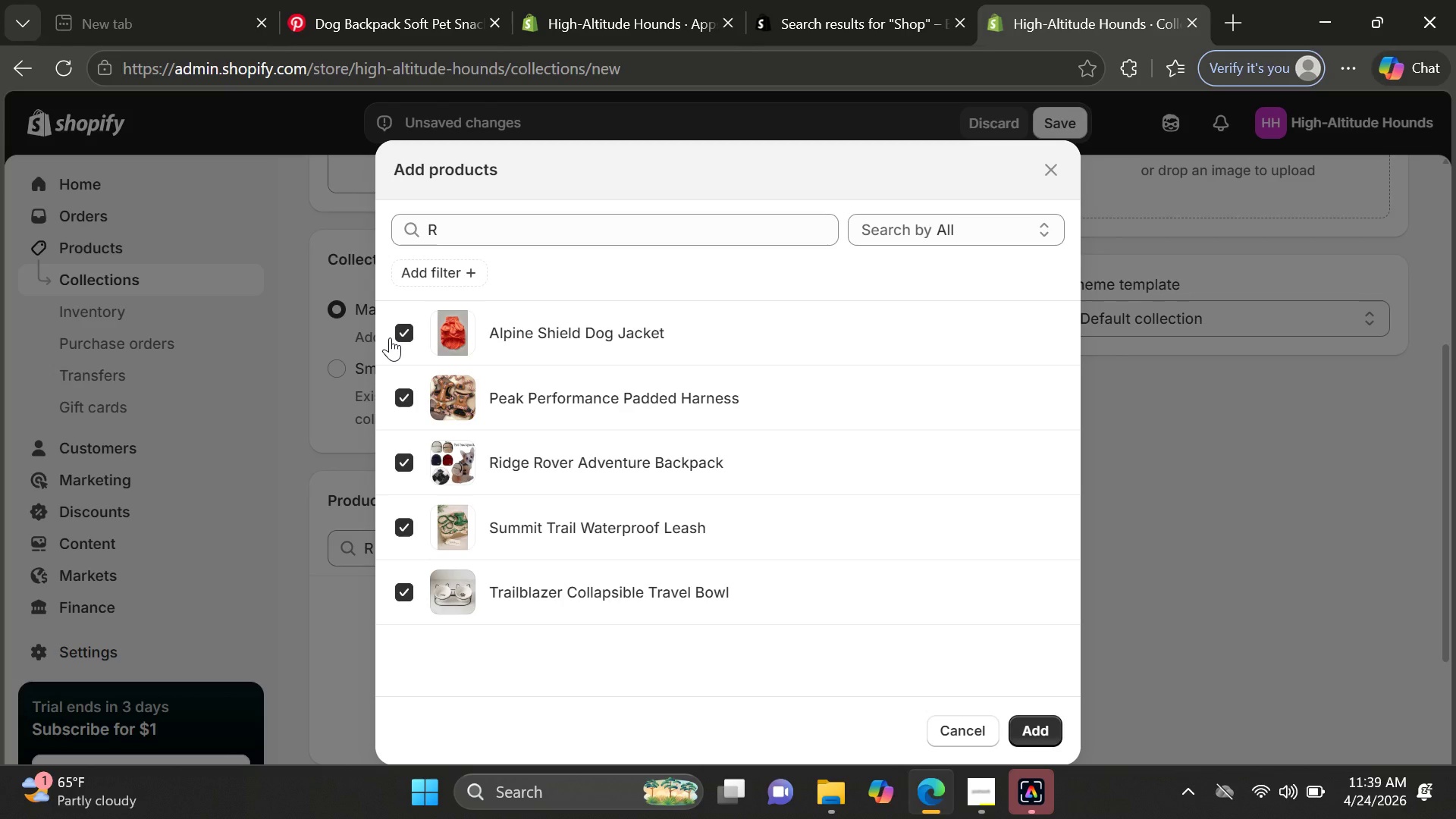 
left_click([1036, 723])
 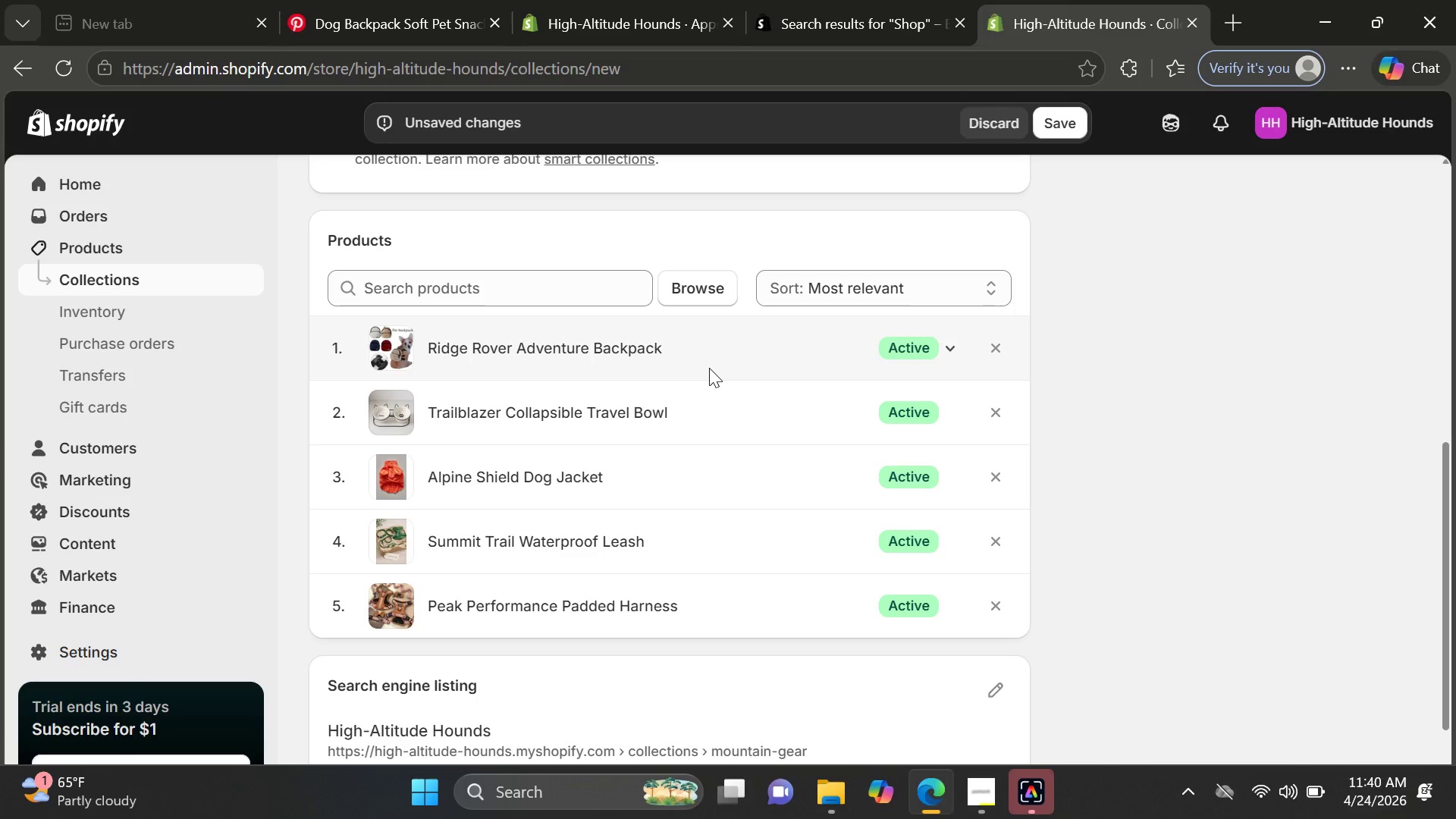 
wait(16.03)
 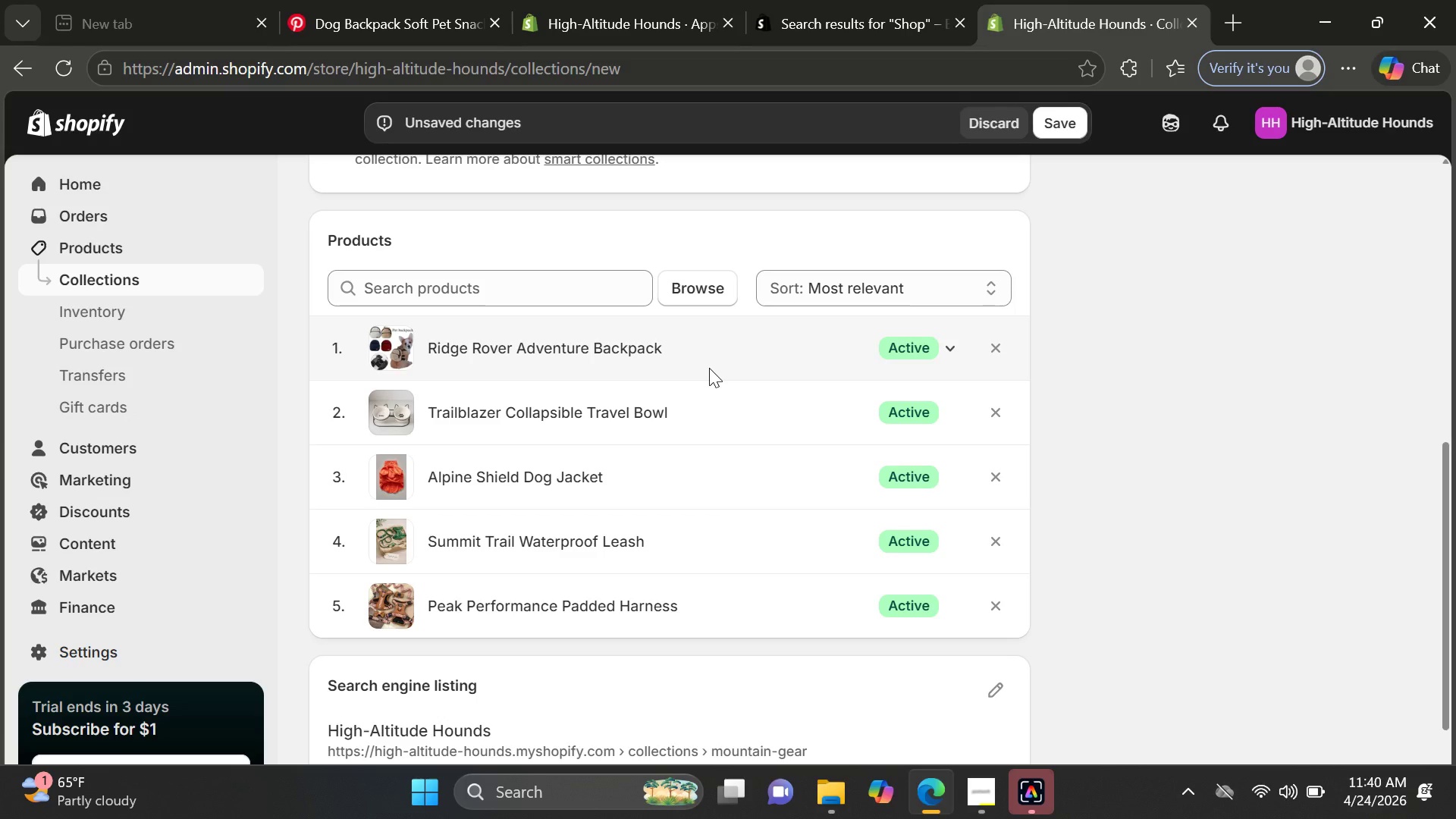 
left_click([1062, 131])
 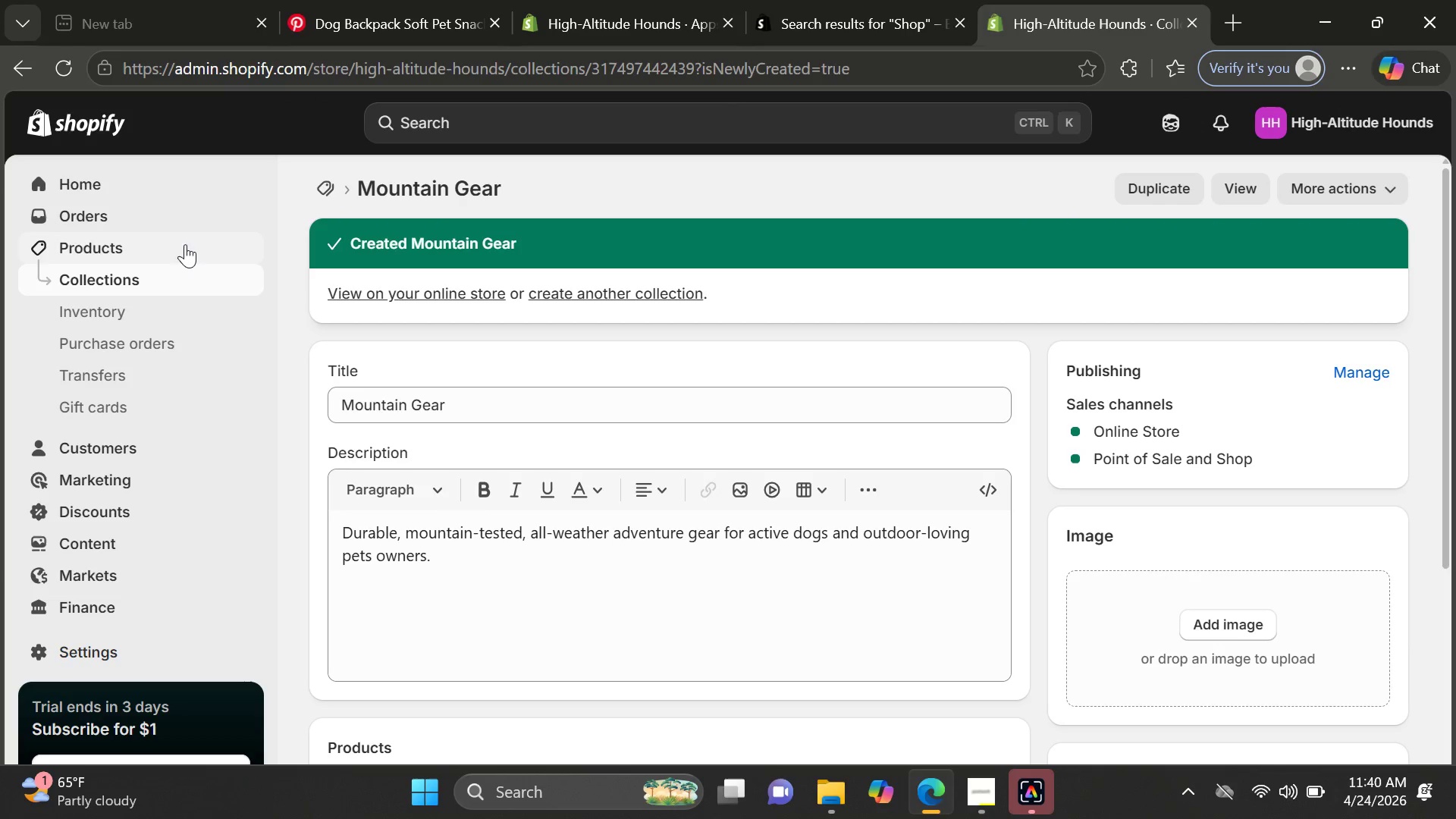 
wait(11.45)
 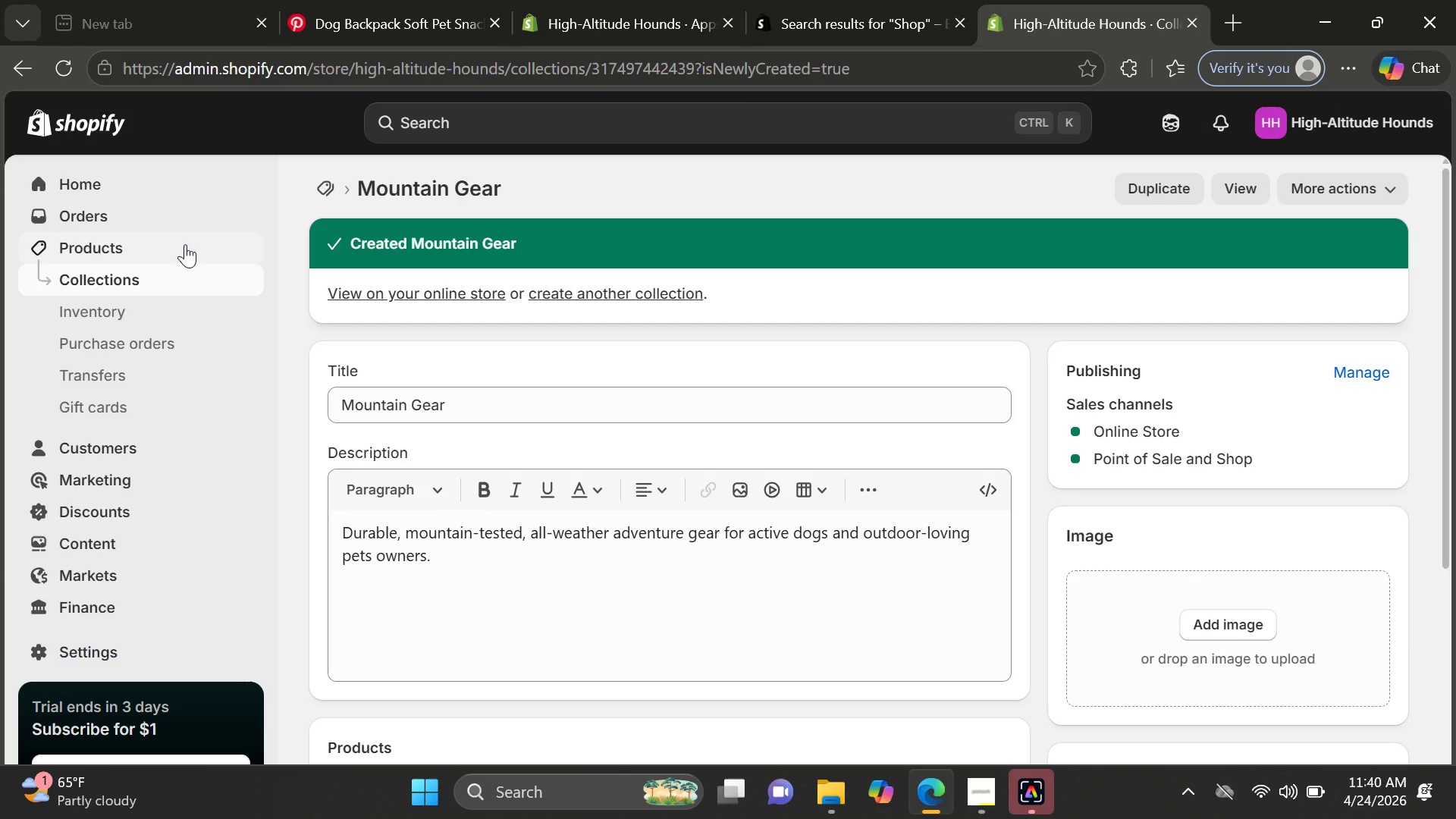 
left_click([143, 256])
 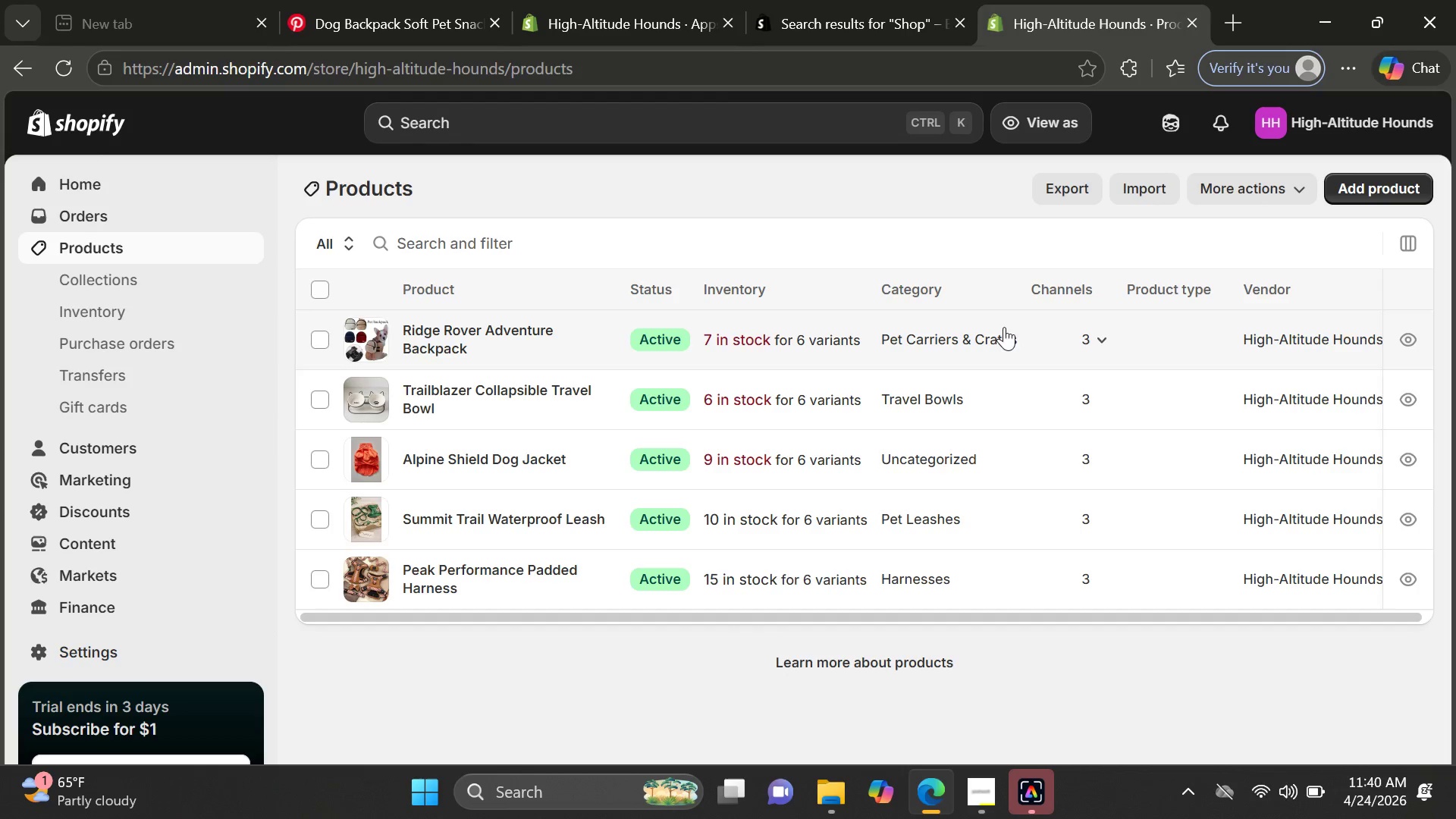 
left_click([1070, 196])
 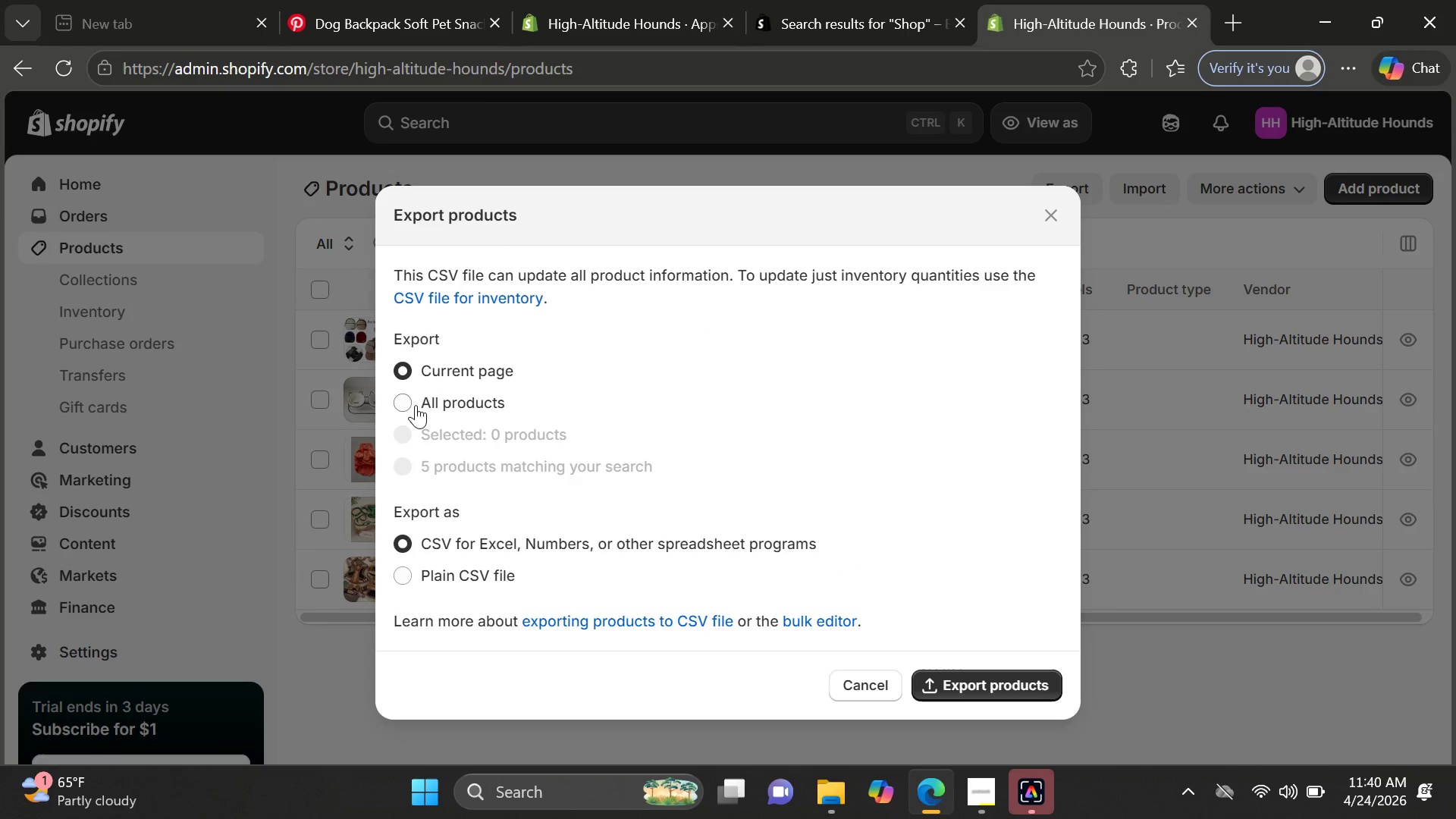 
left_click([410, 406])
 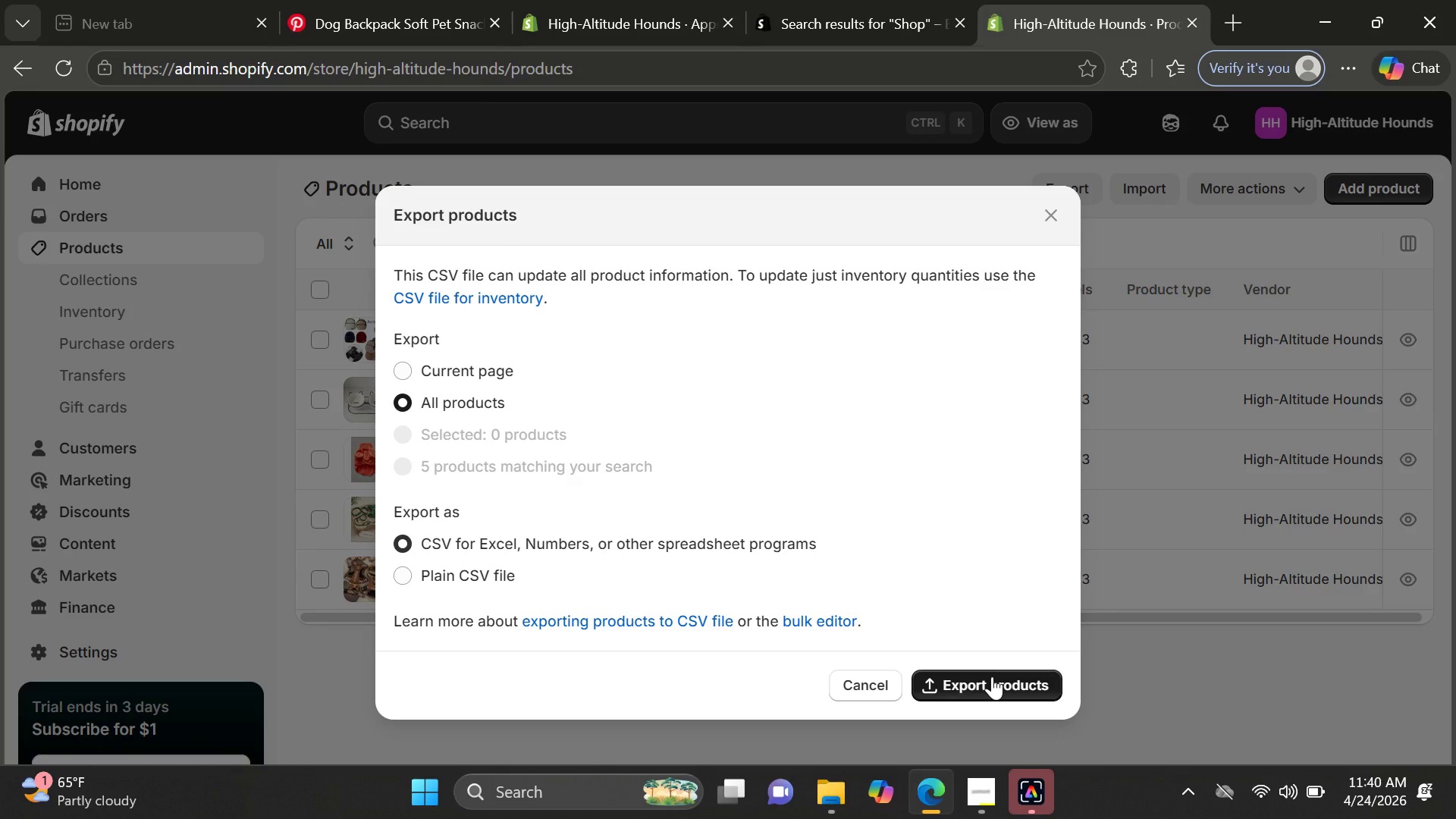 
left_click([992, 676])
 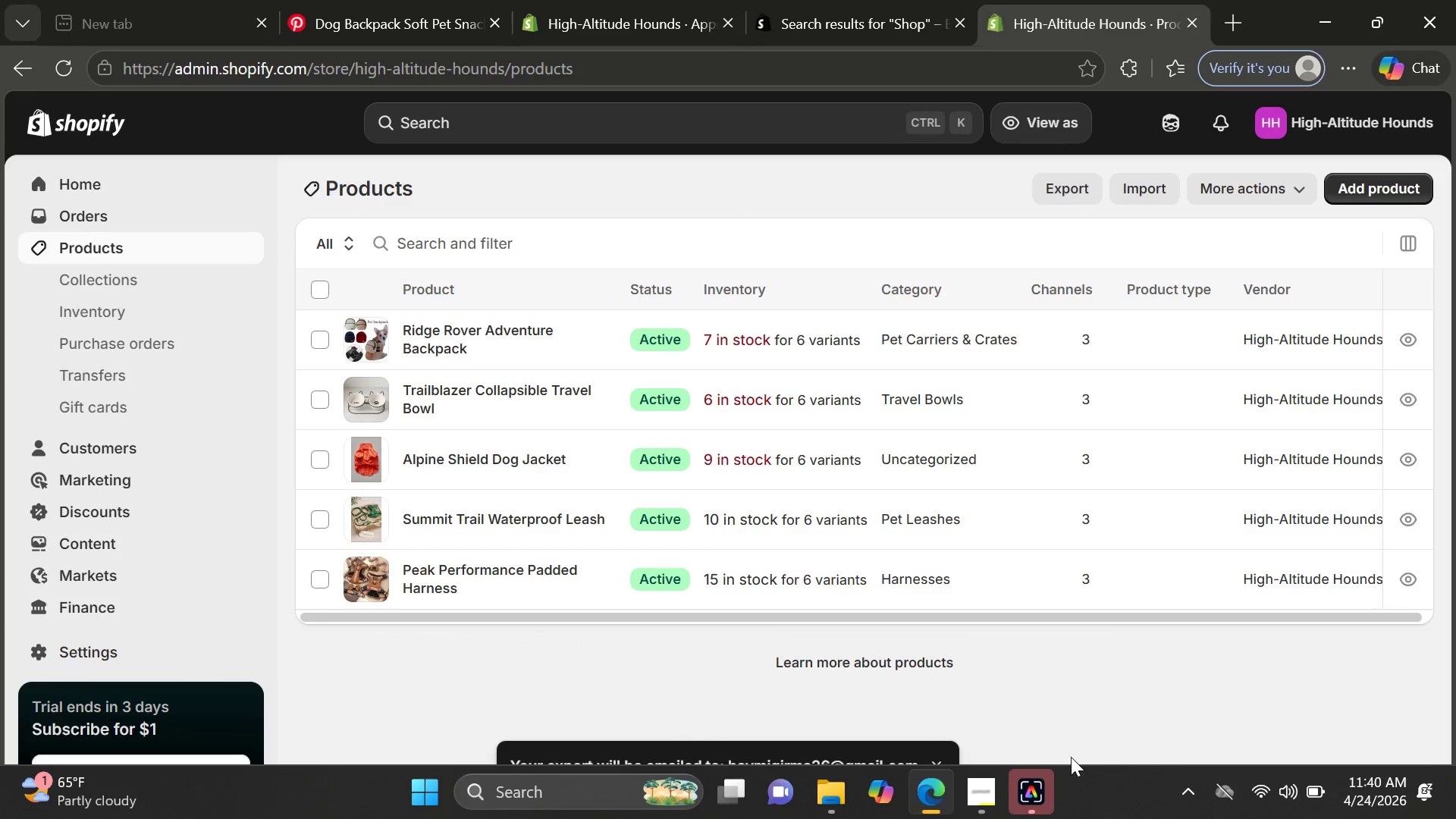 
wait(9.08)
 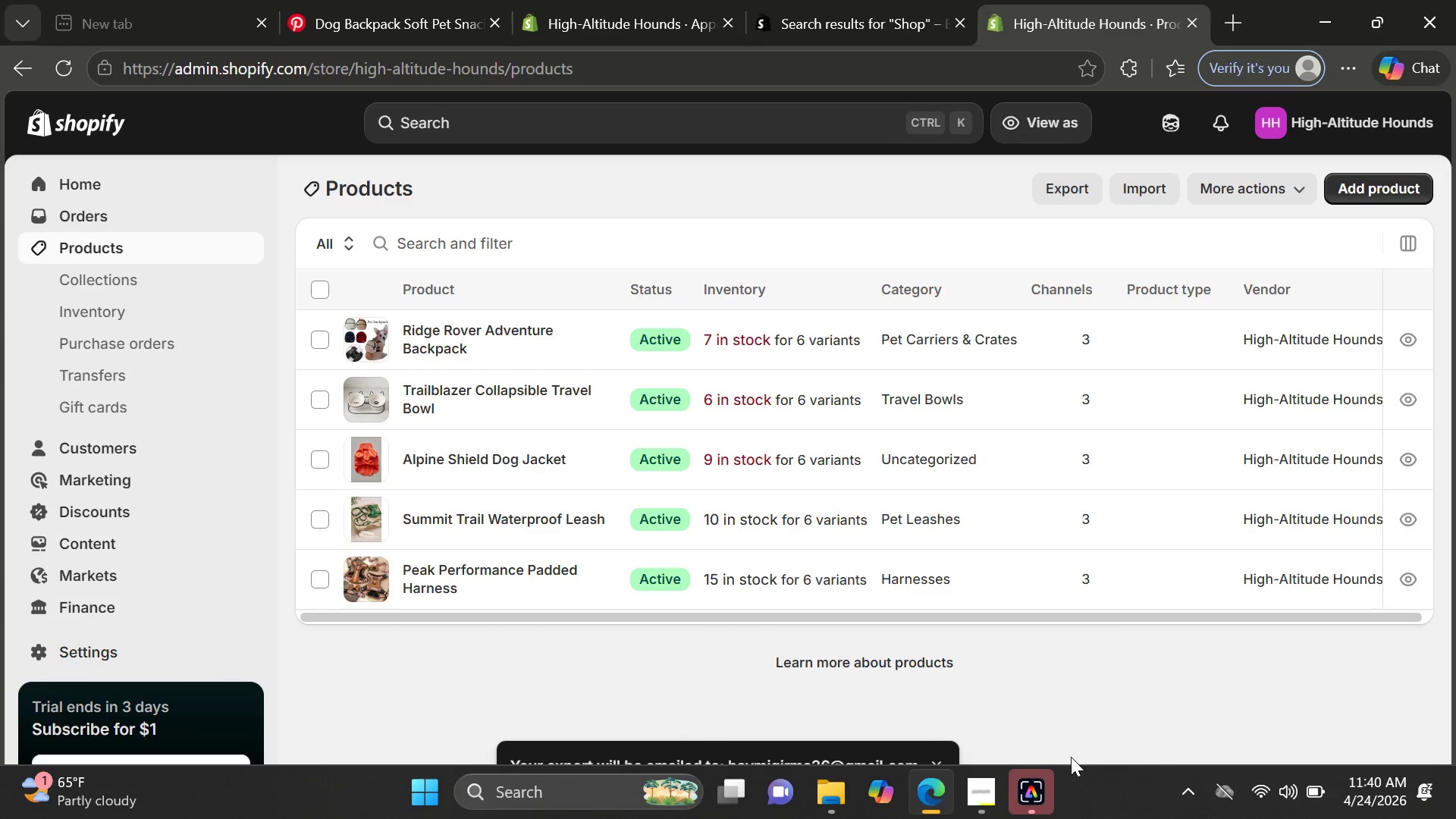 
left_click([121, 270])
 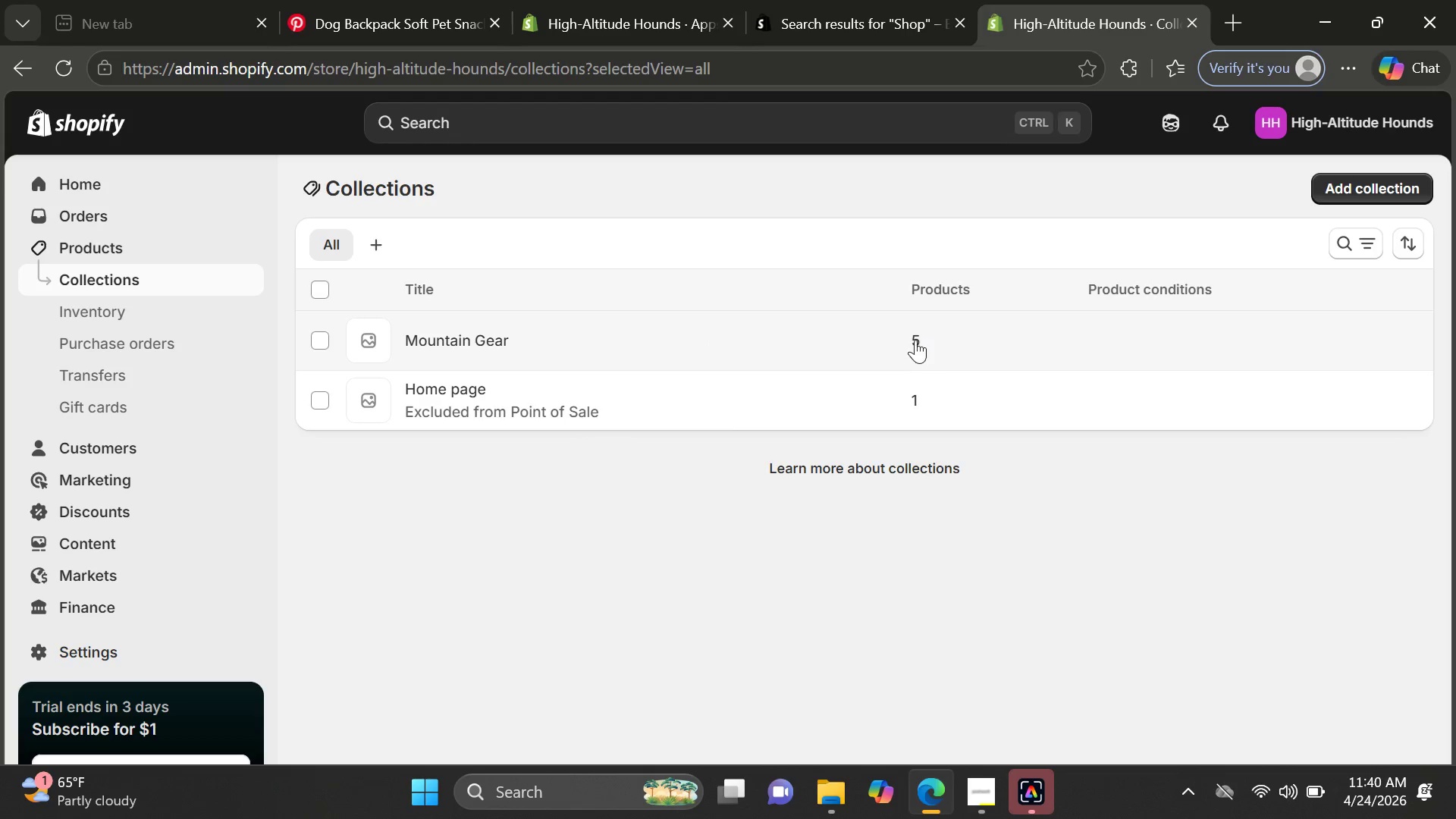 
wait(6.74)
 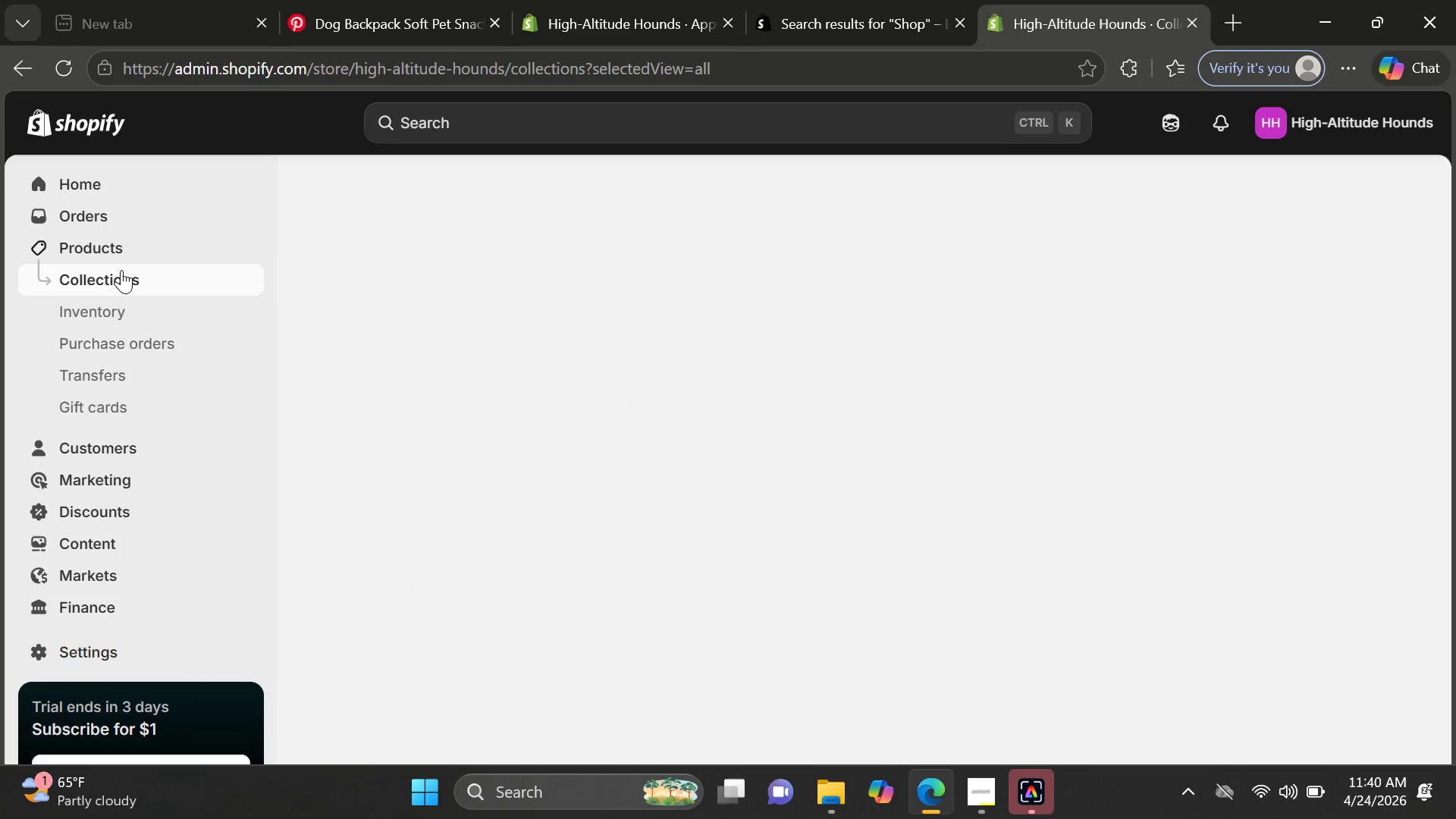 
mouse_move([78, 564])
 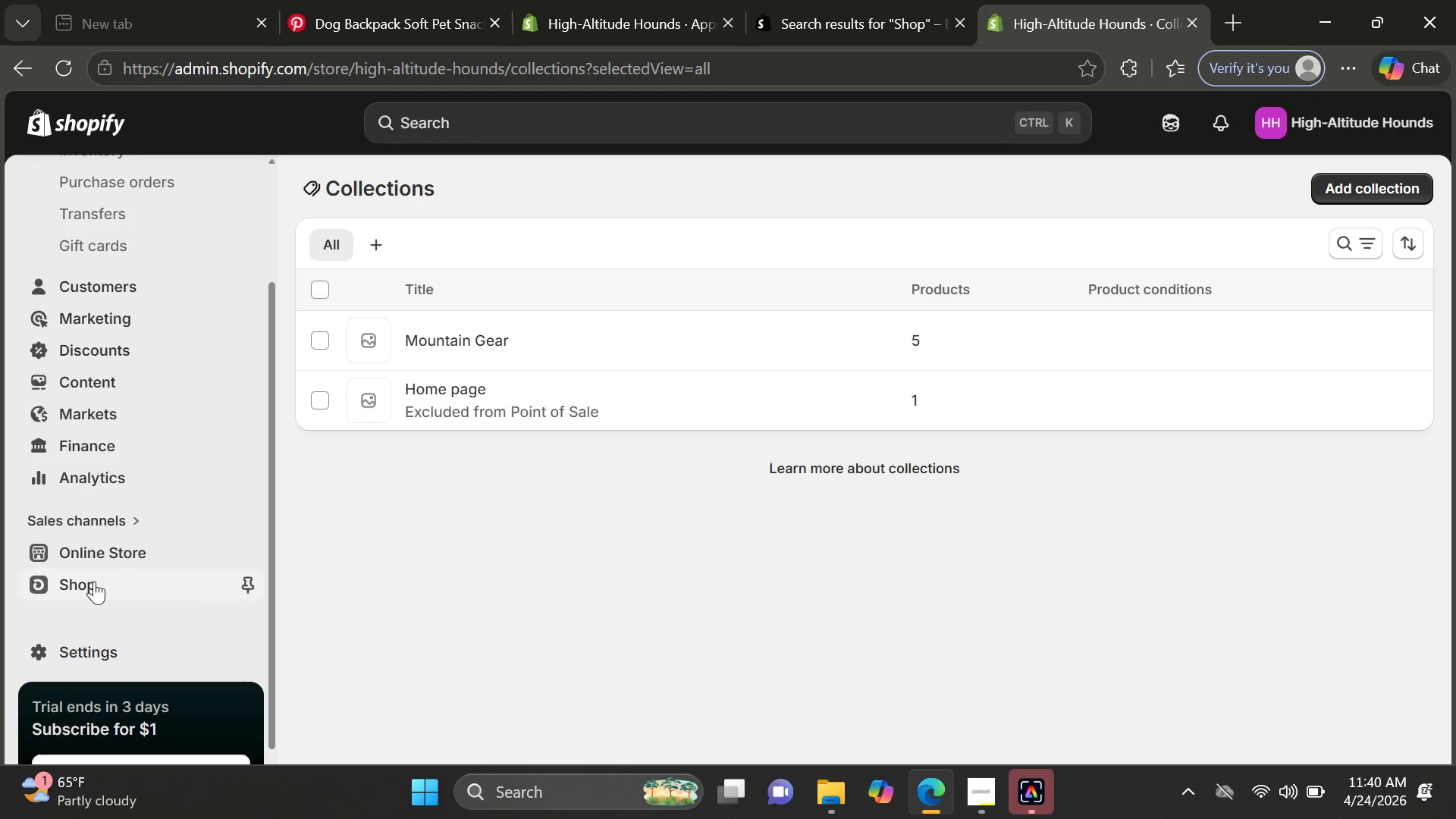 
left_click([93, 581])
 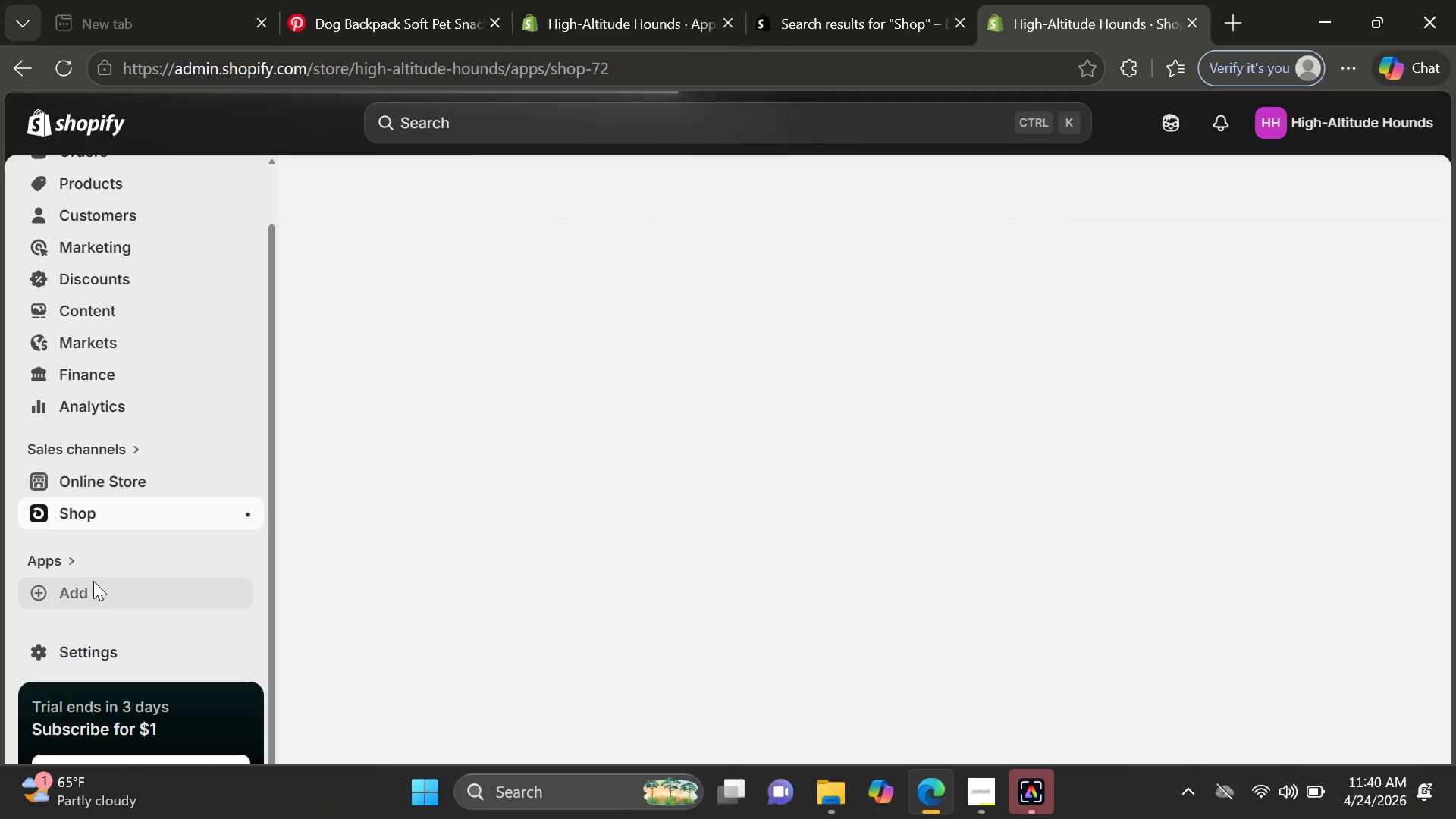 
mouse_move([379, 517])
 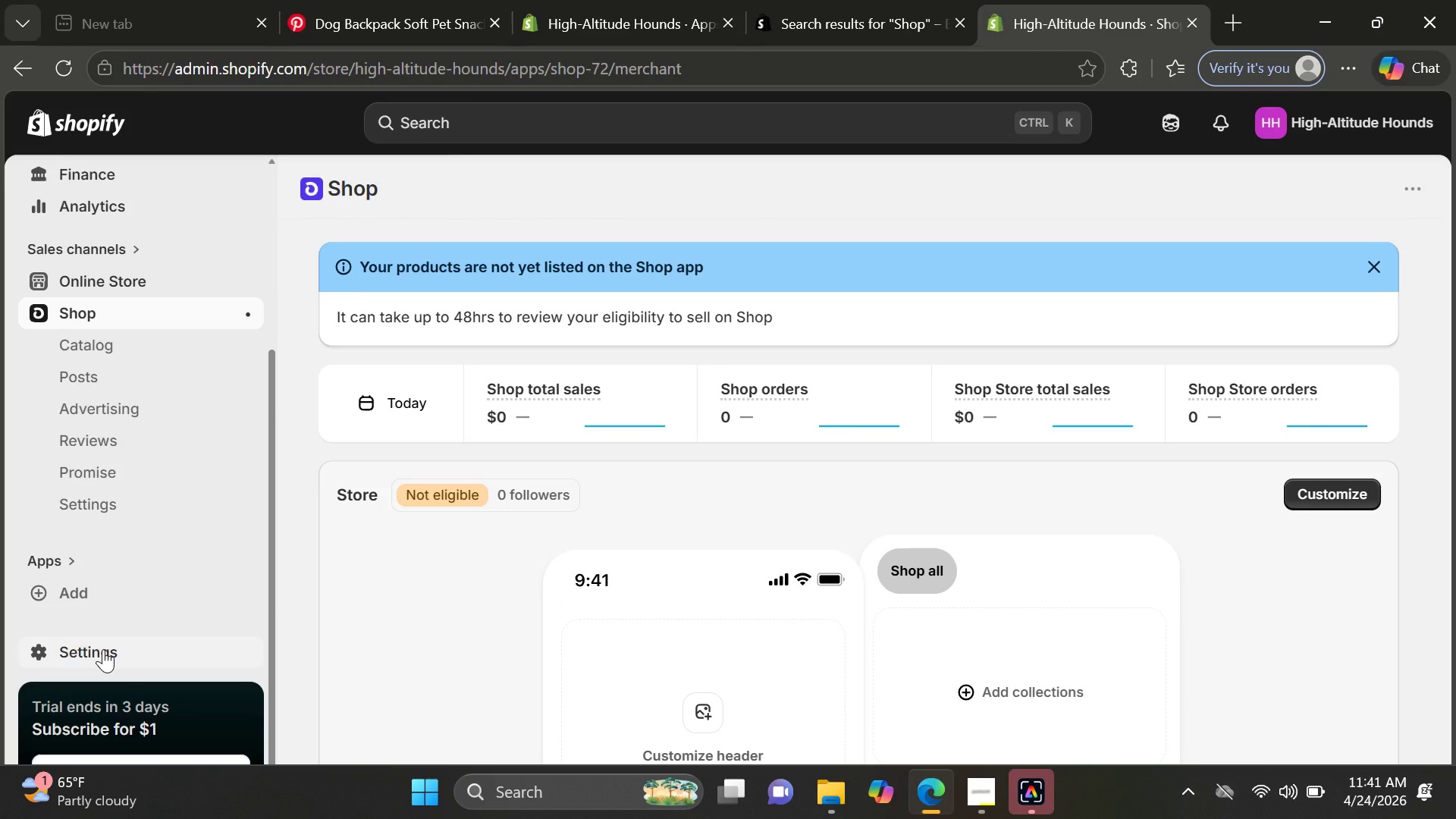 
left_click([103, 649])
 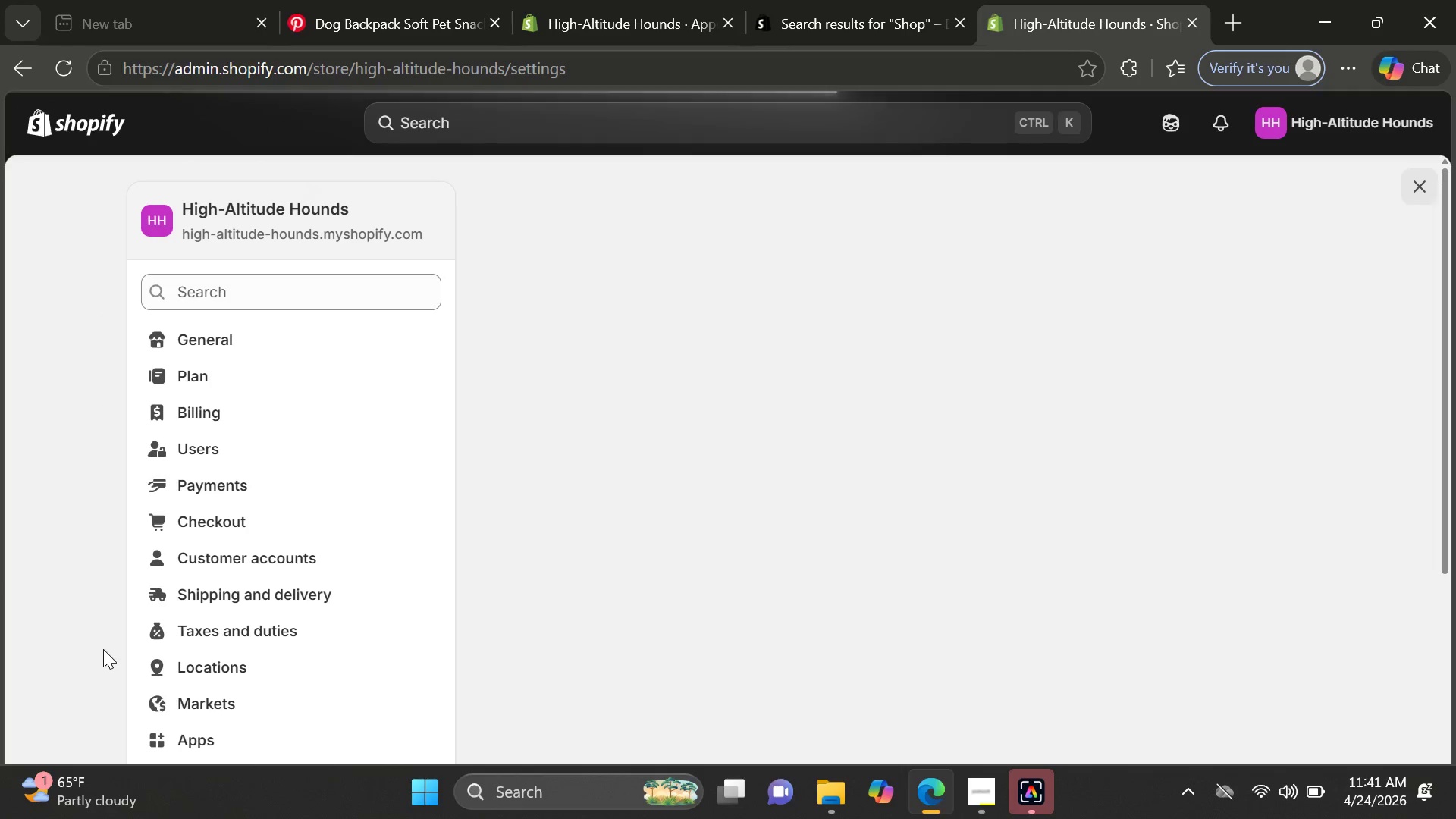 
mouse_move([623, 291])
 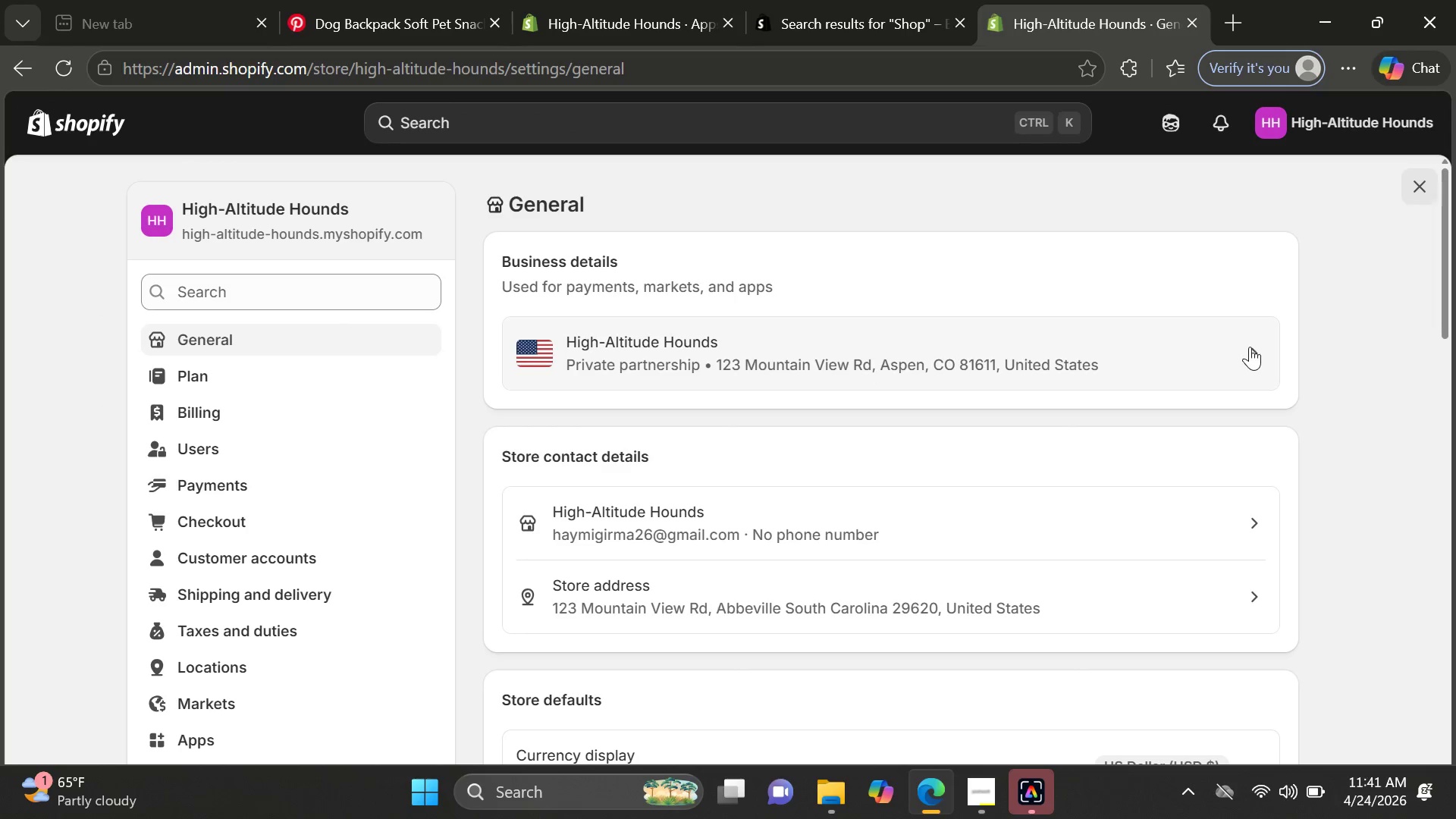 
left_click([1251, 347])
 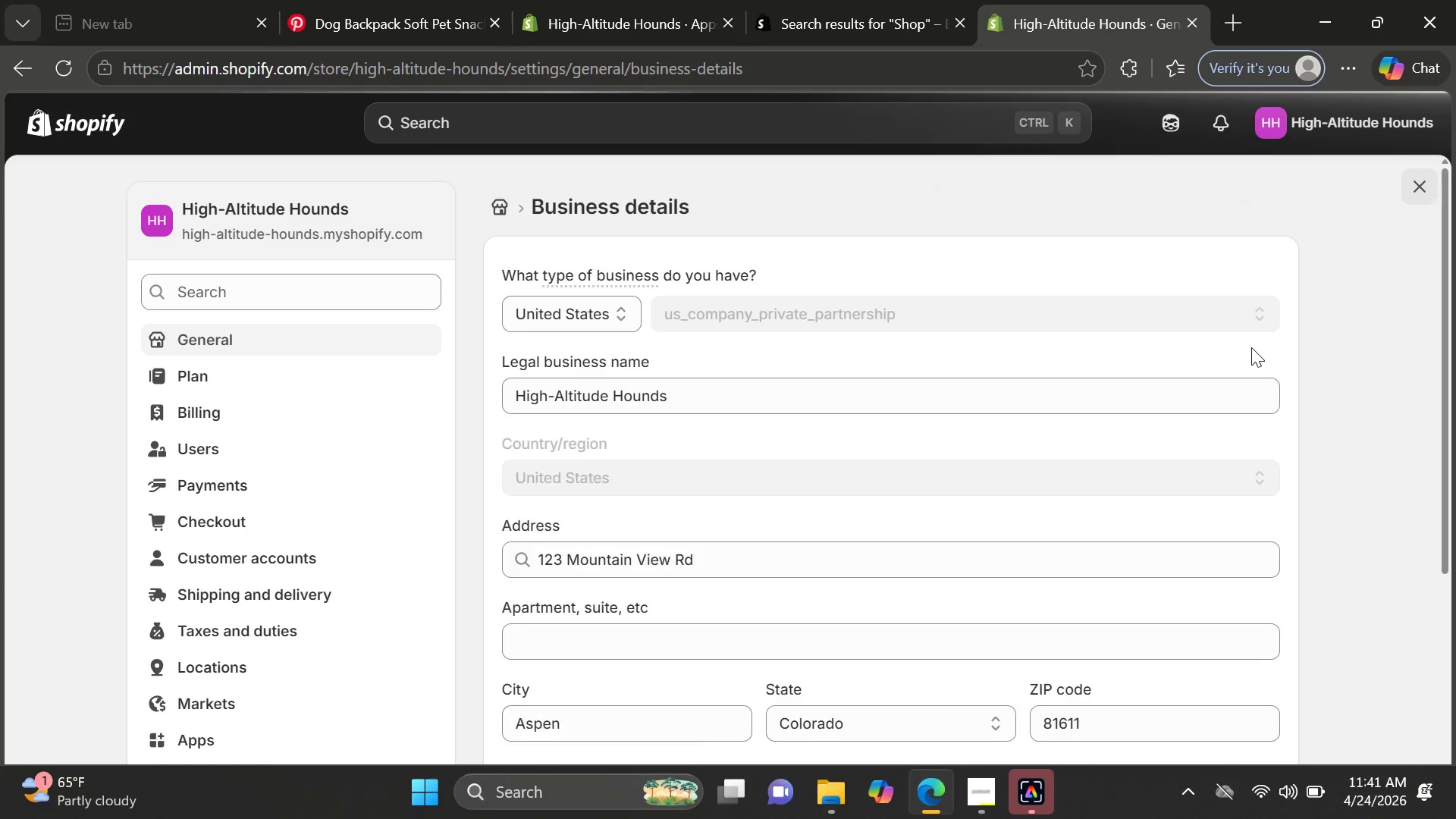 
wait(12.95)
 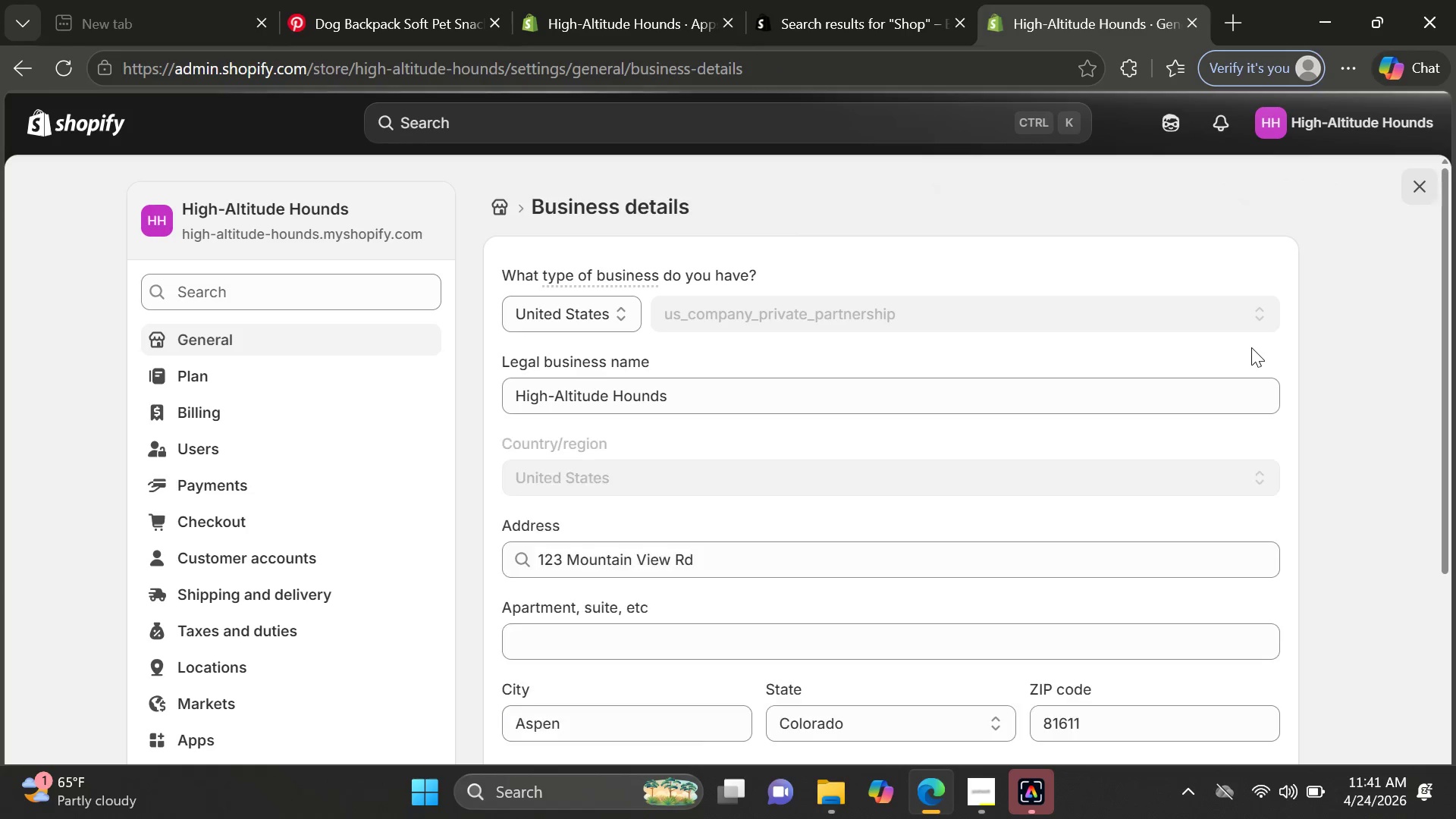 
left_click([974, 790])